 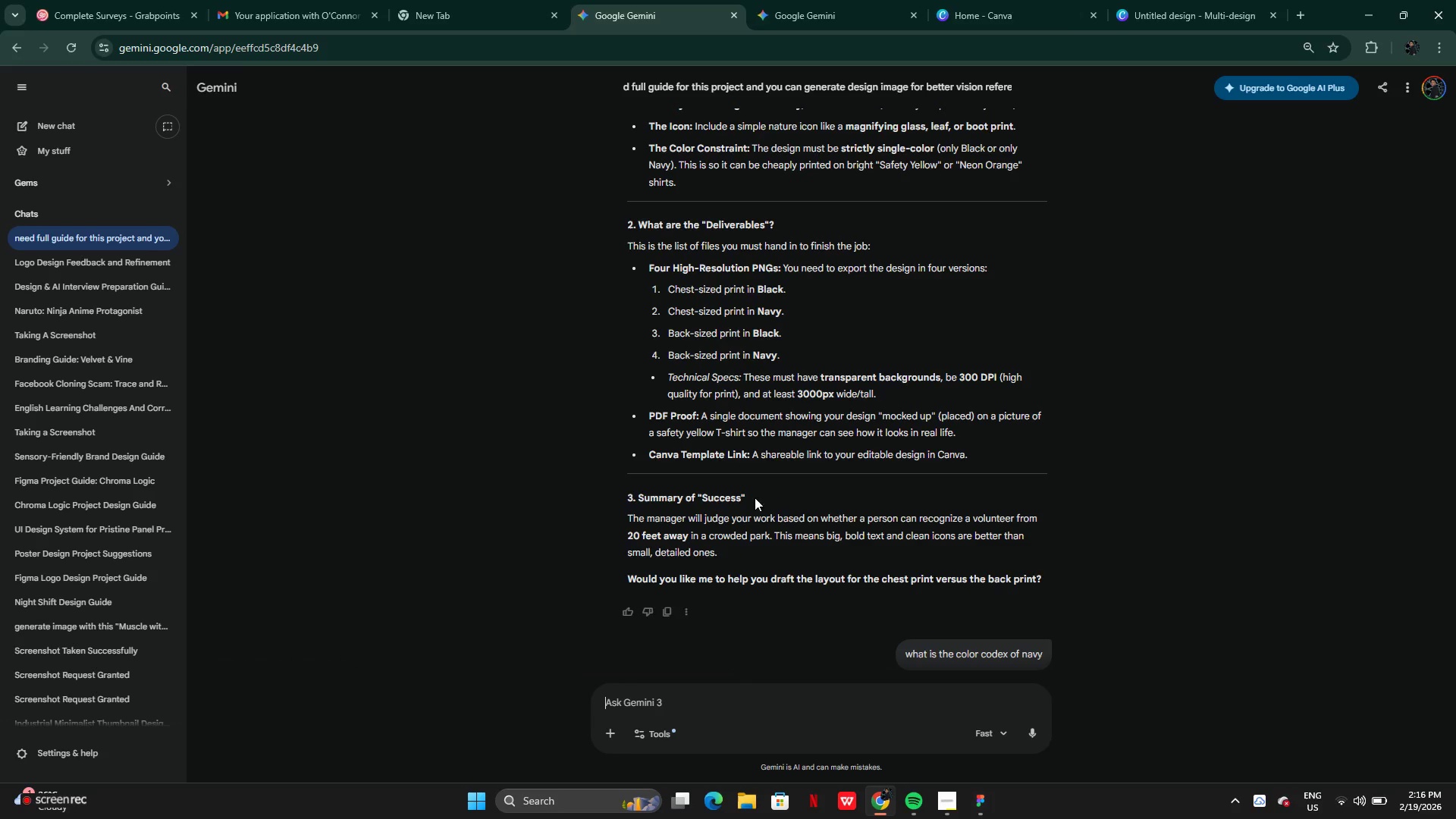 
scroll: coordinate [779, 528], scroll_direction: down, amount: 8.0
 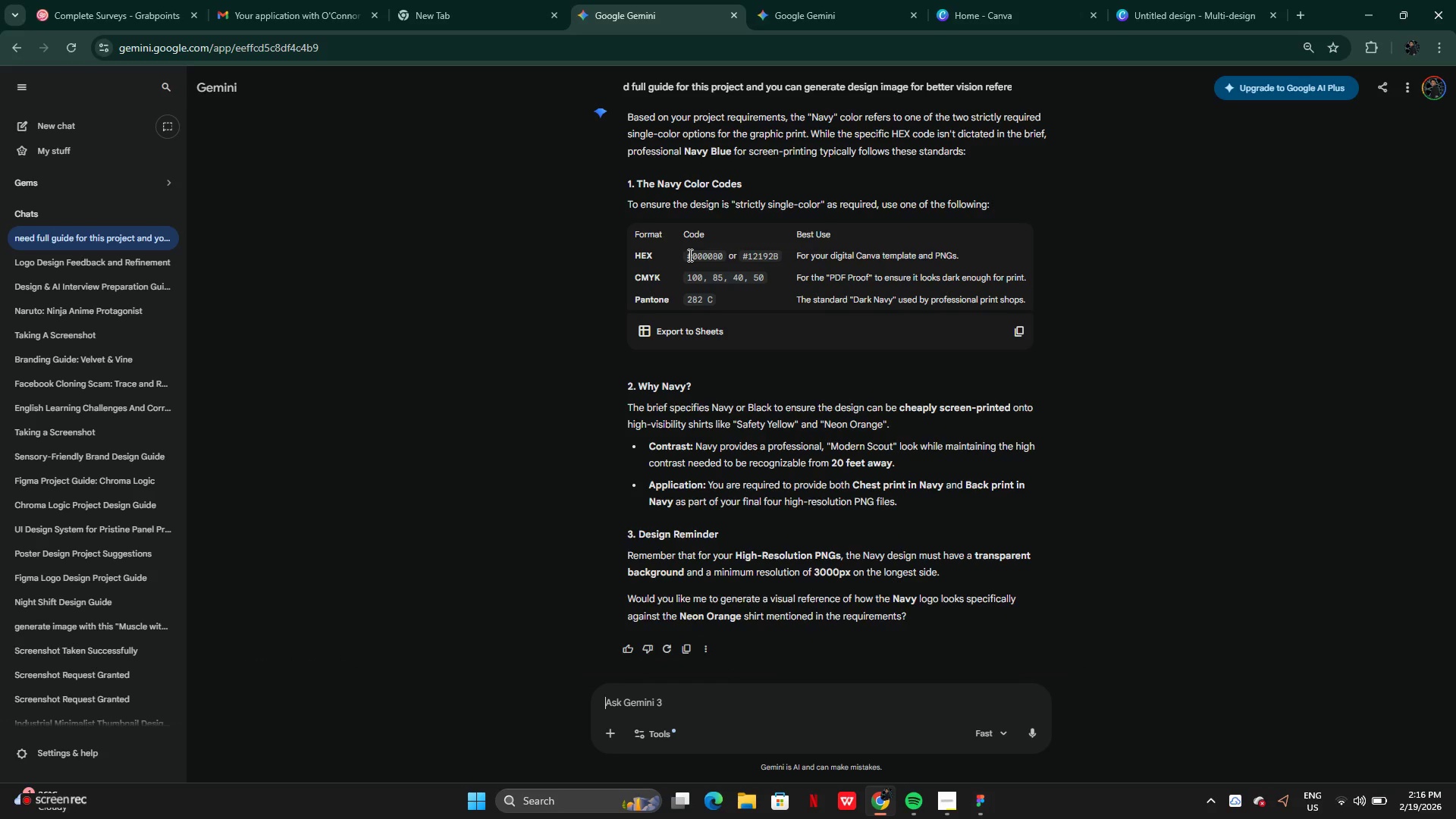 
left_click_drag(start_coordinate=[689, 255], to_coordinate=[722, 260])
 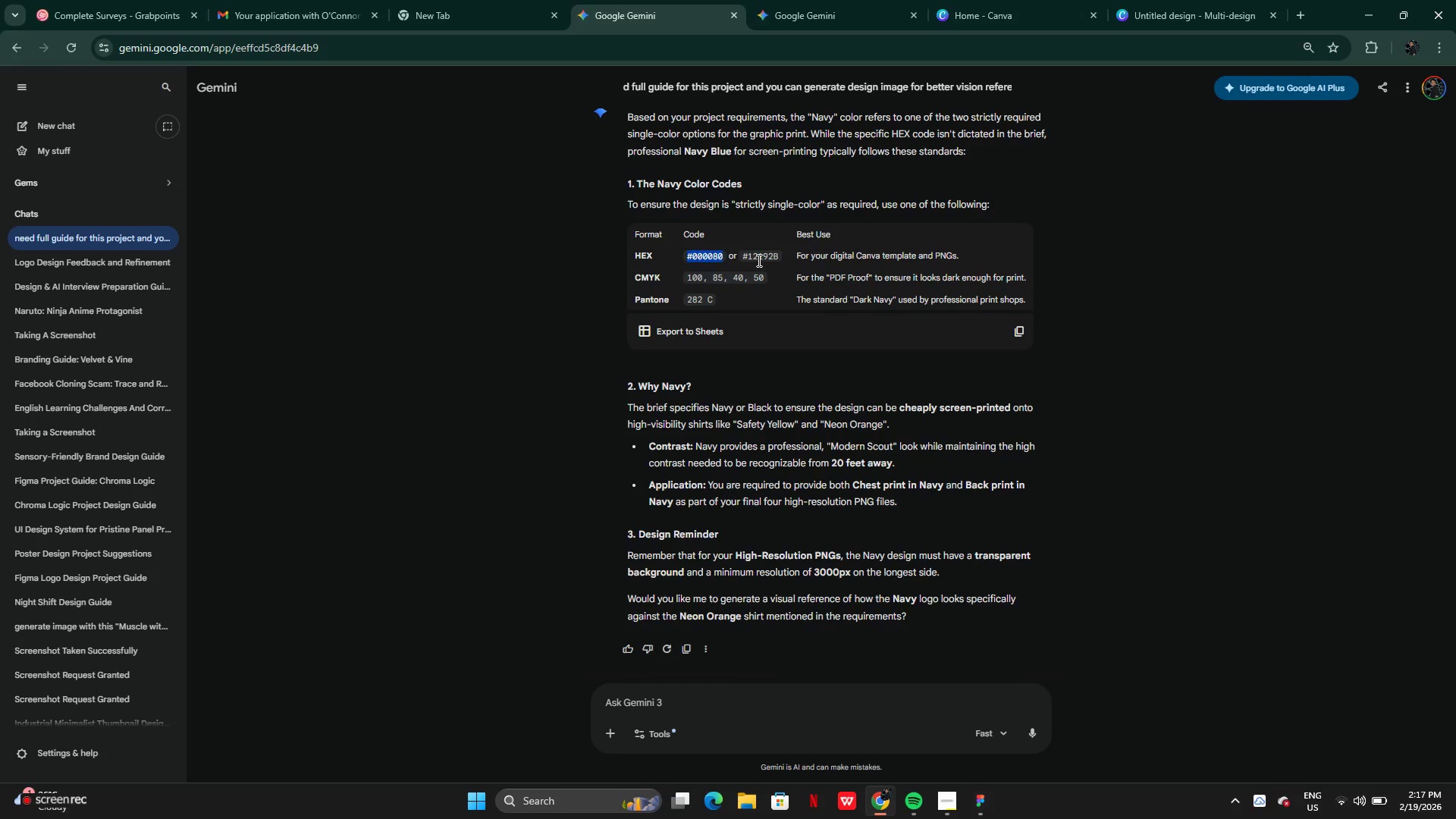 
left_click([758, 260])
 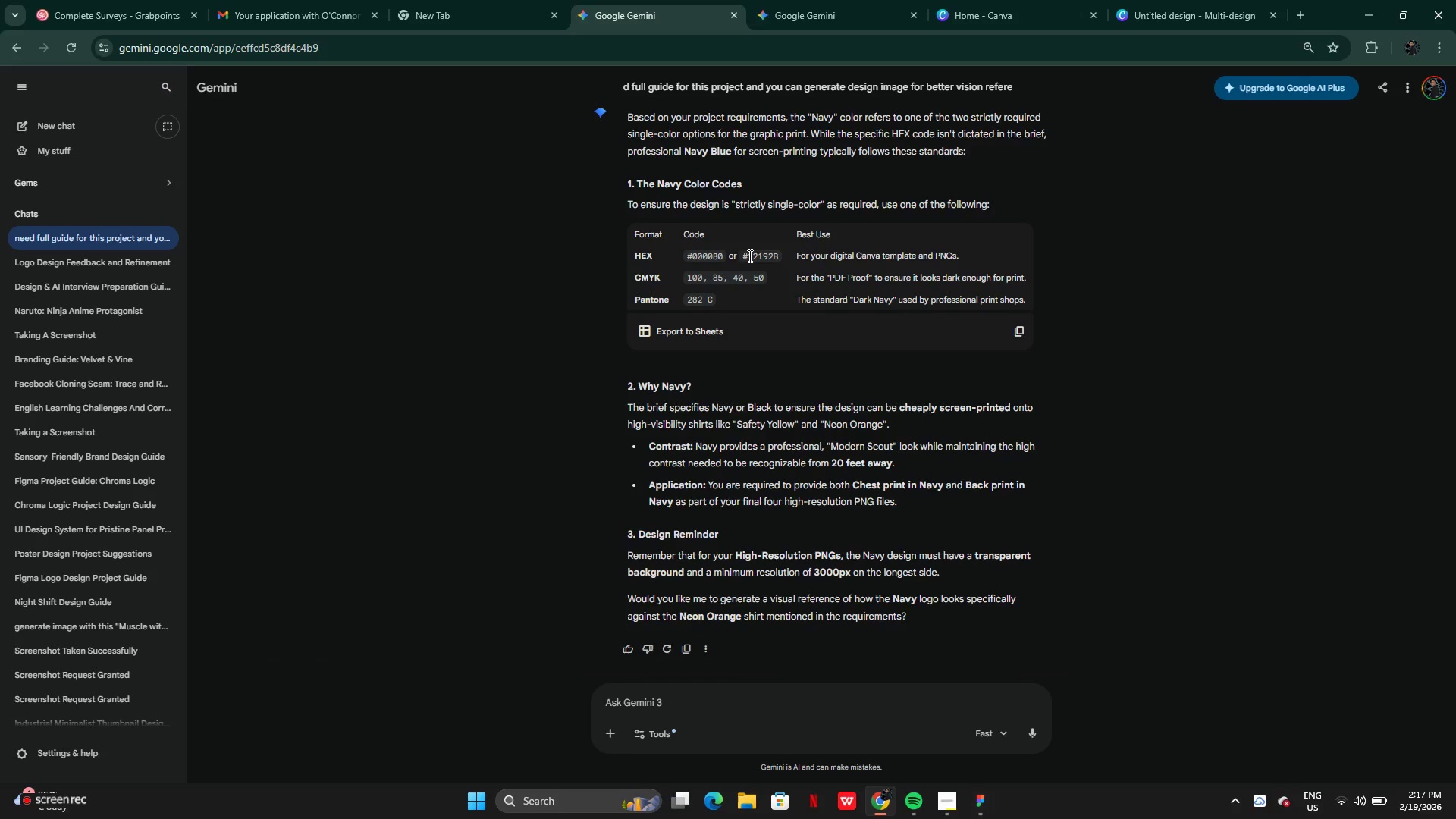 
left_click_drag(start_coordinate=[748, 256], to_coordinate=[799, 256])
 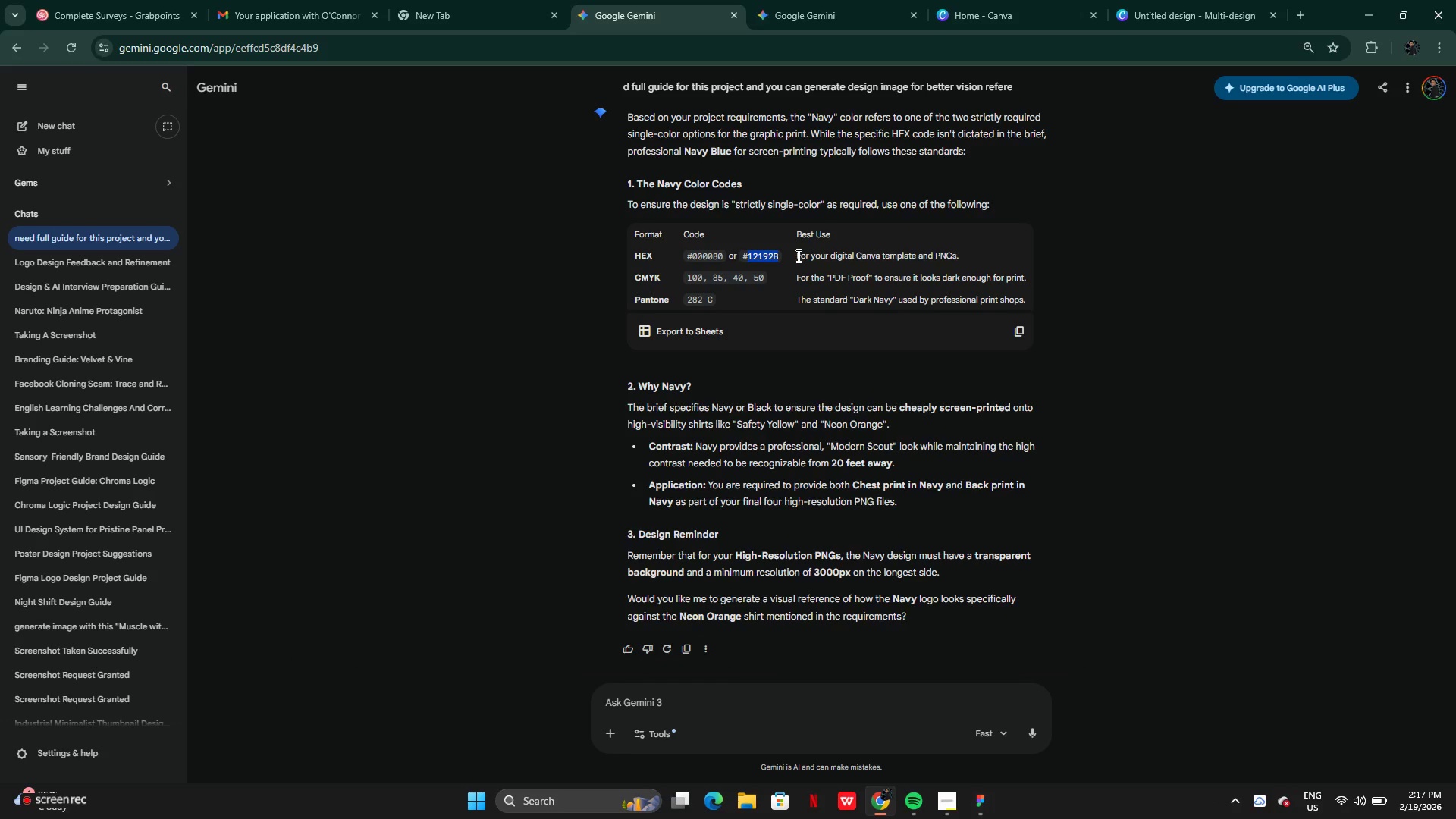 
left_click([793, 256])
 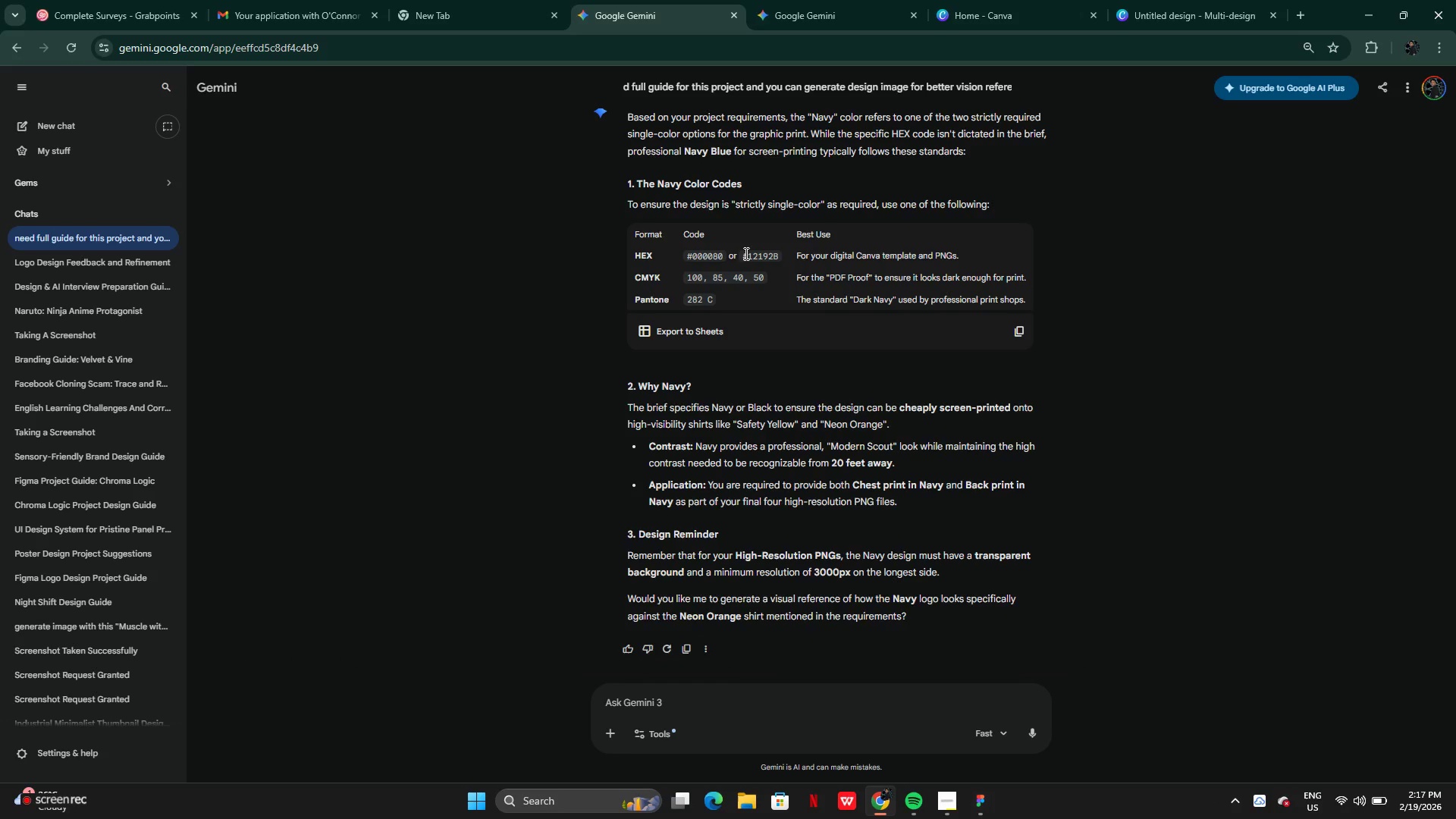 
left_click_drag(start_coordinate=[745, 253], to_coordinate=[782, 263])
 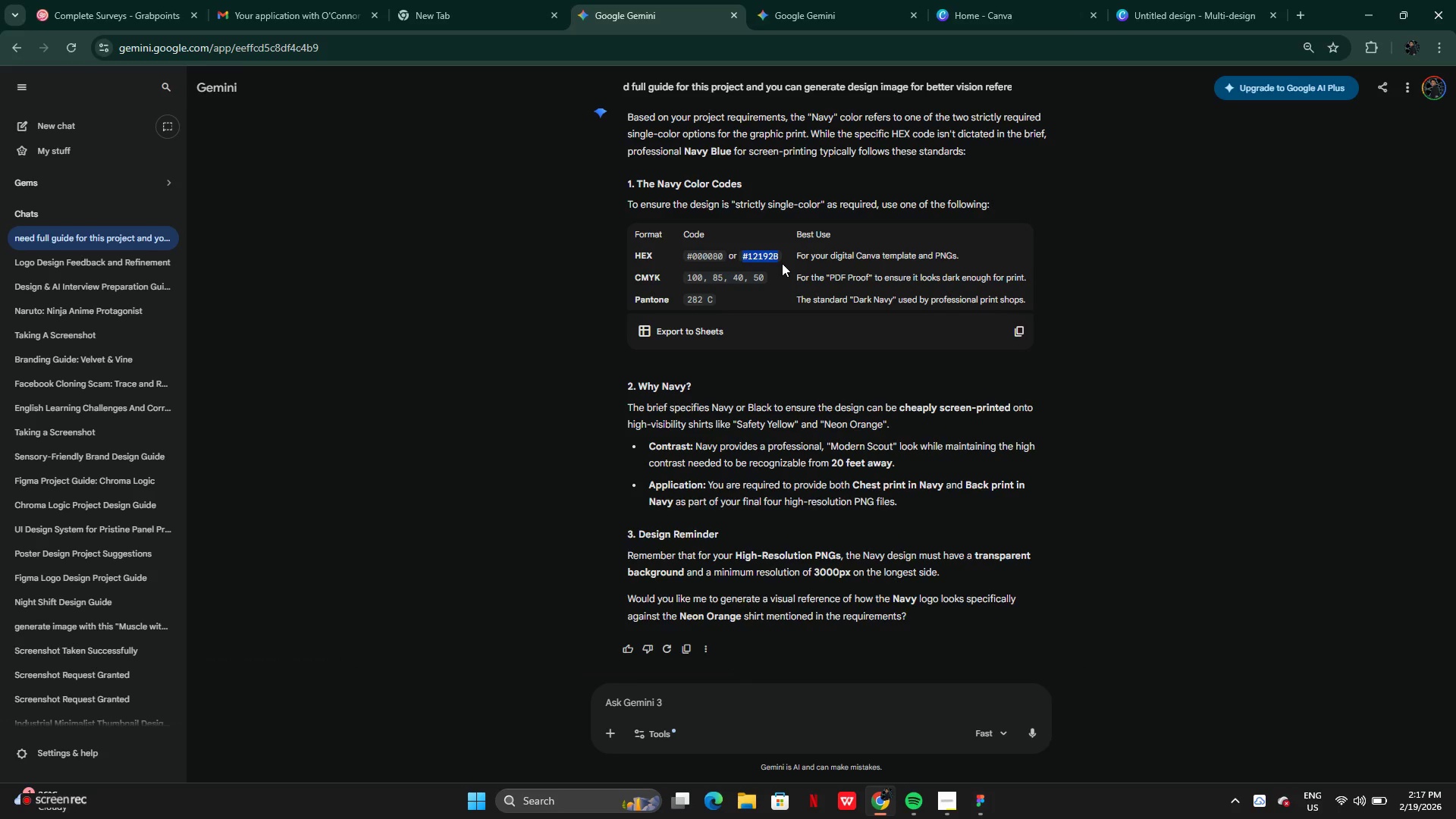 
key(Control+C)
 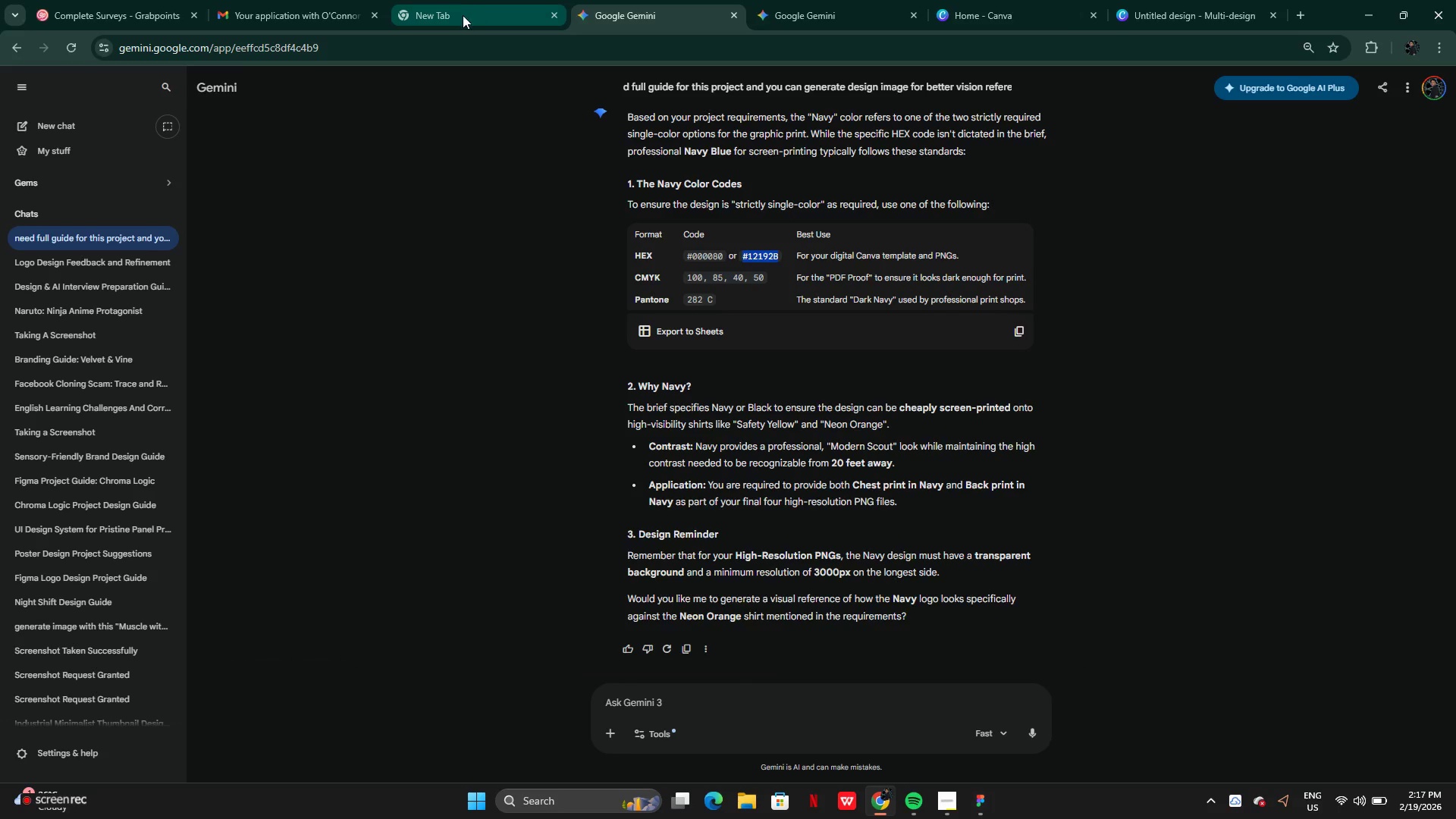 
left_click([463, 16])
 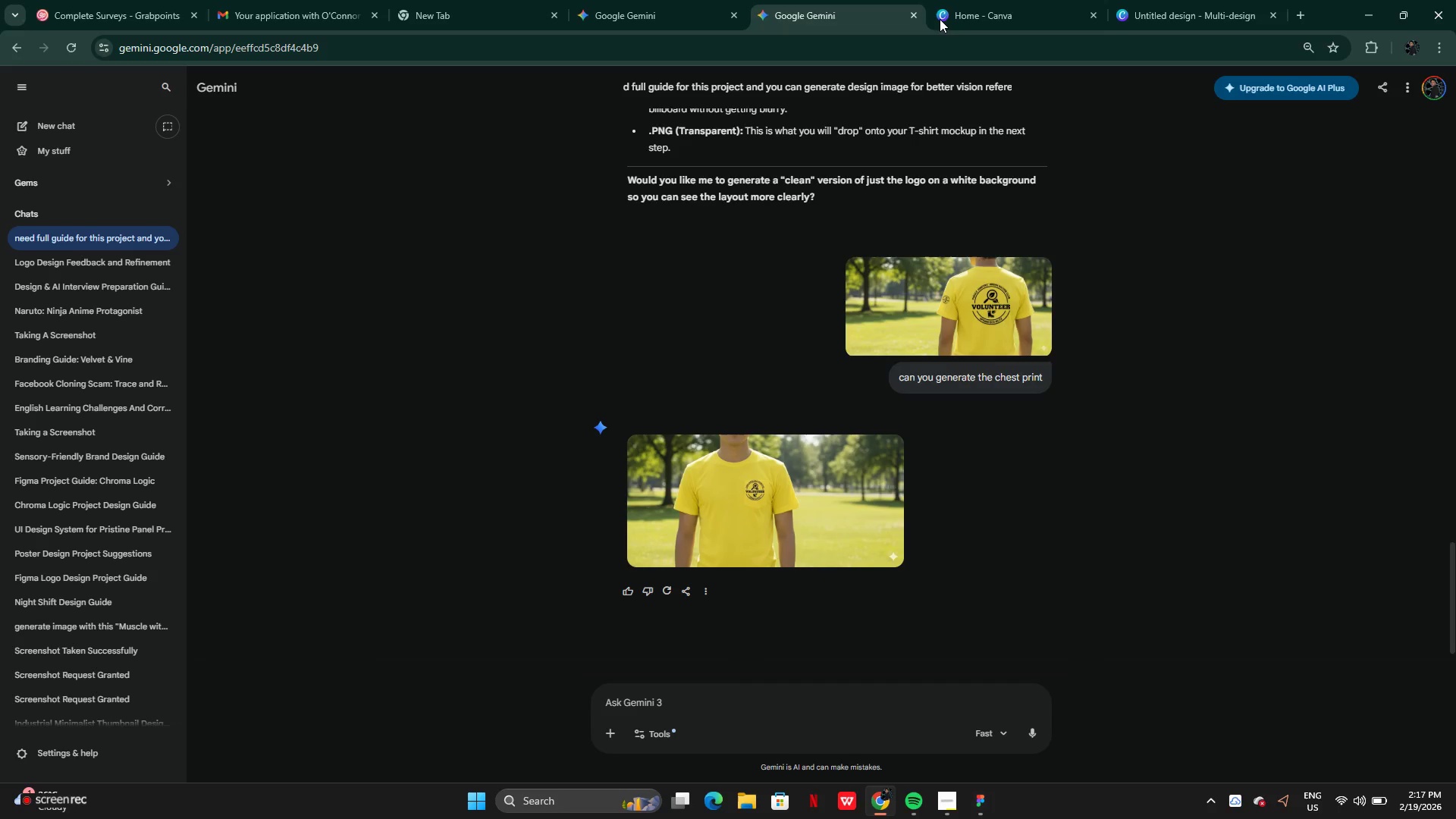 
double_click([985, 17])
 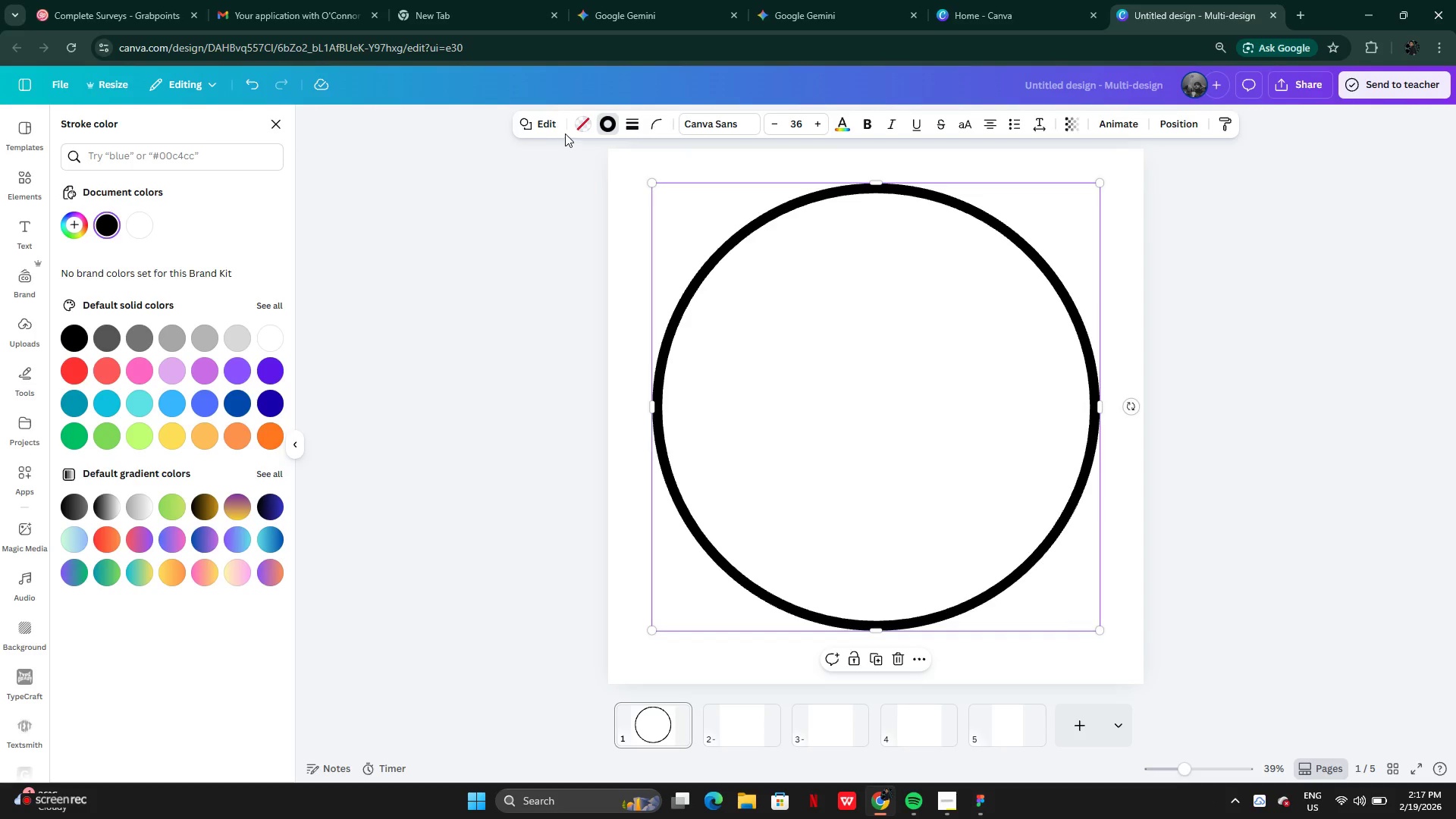 
wait(7.58)
 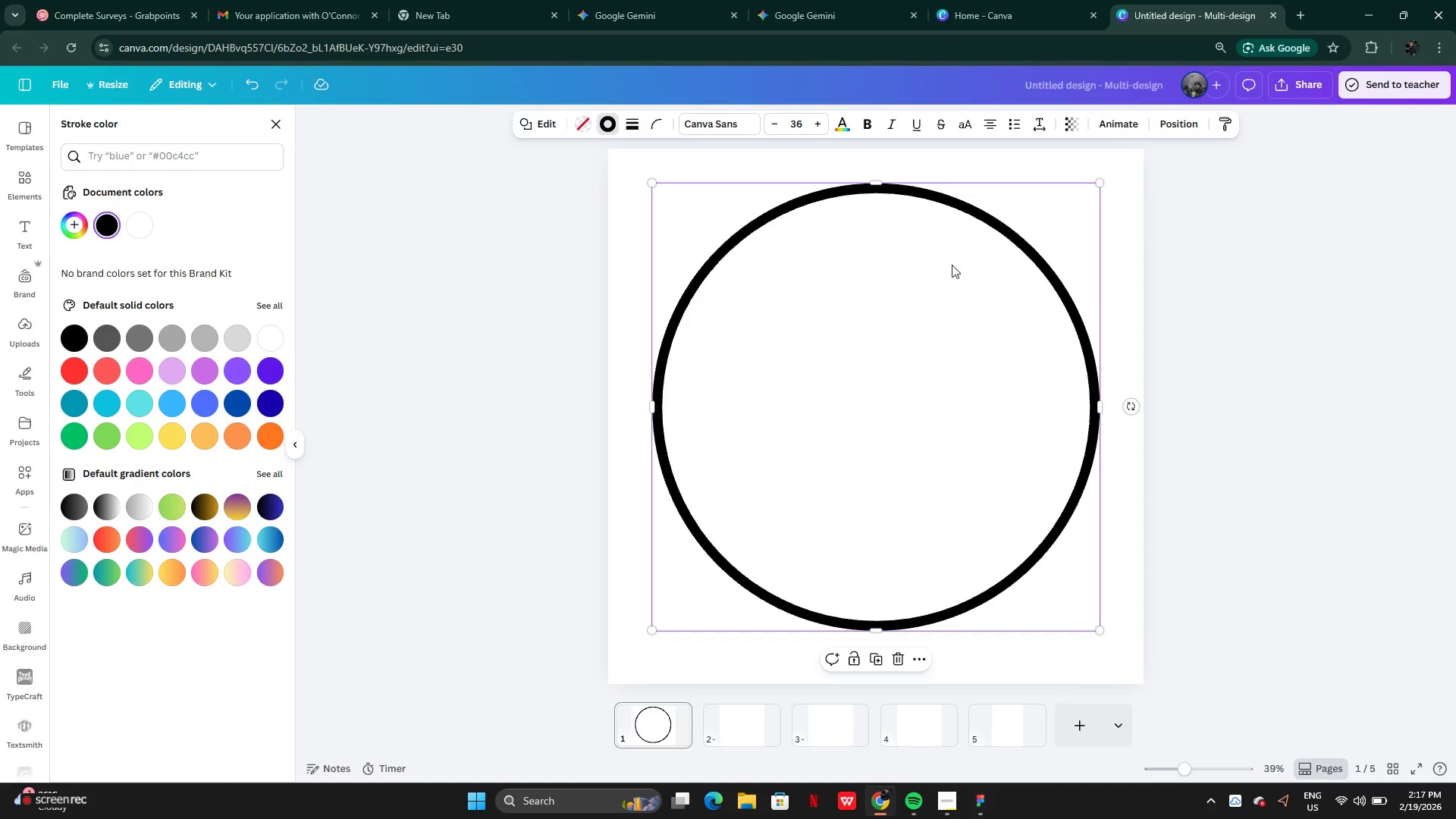 
left_click([82, 226])
 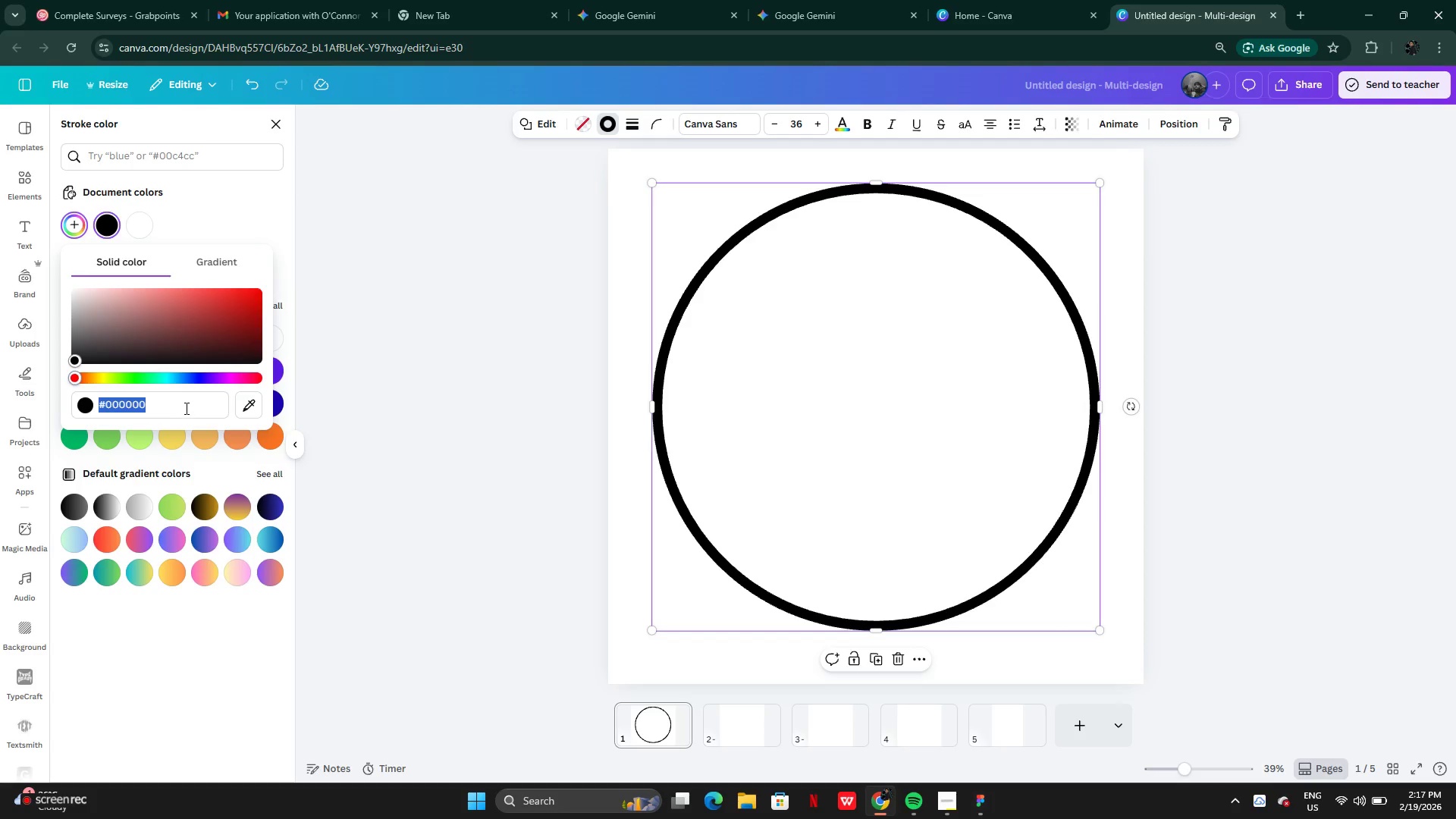 
key(Control+V)
 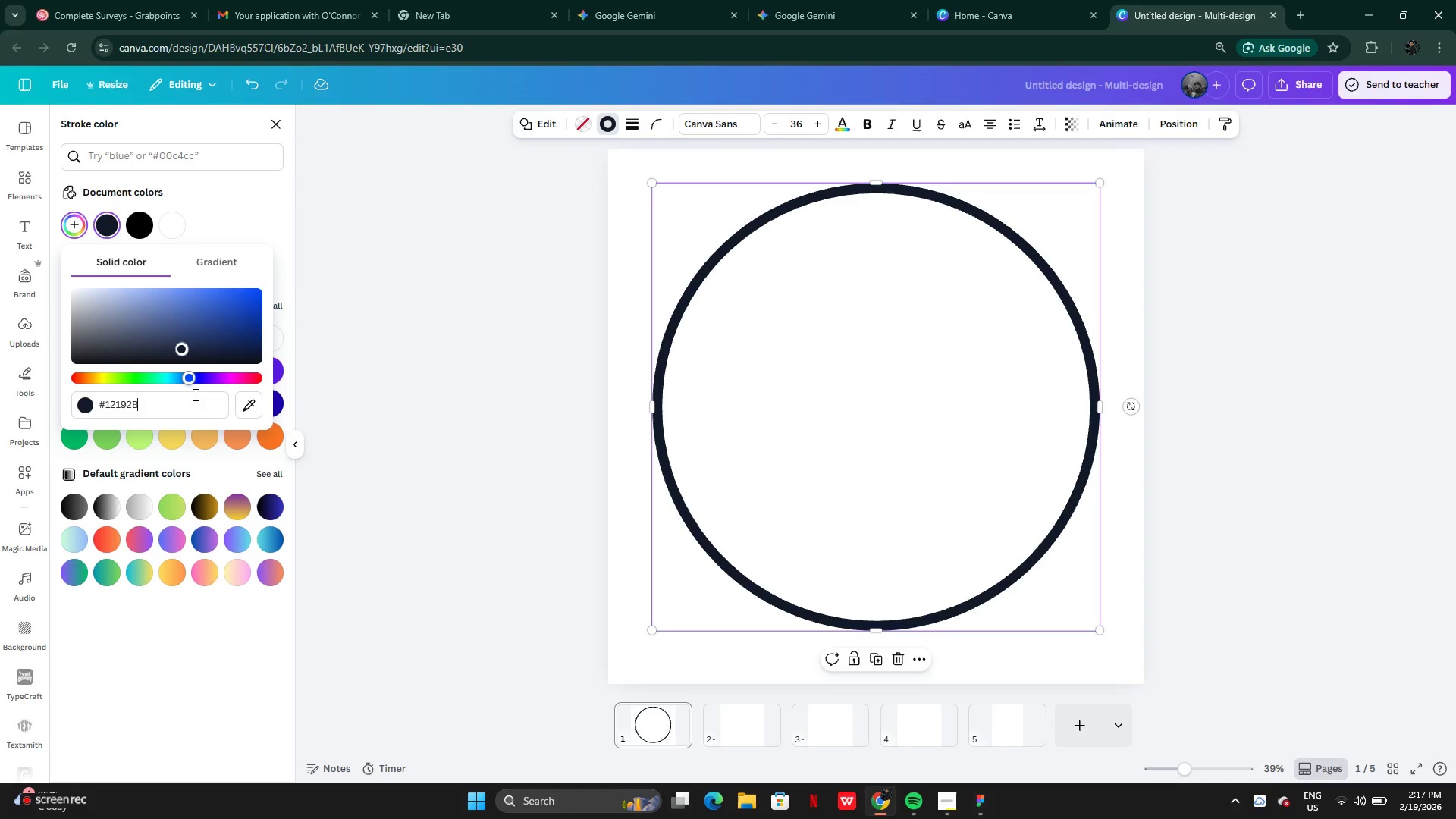 
key(Enter)
 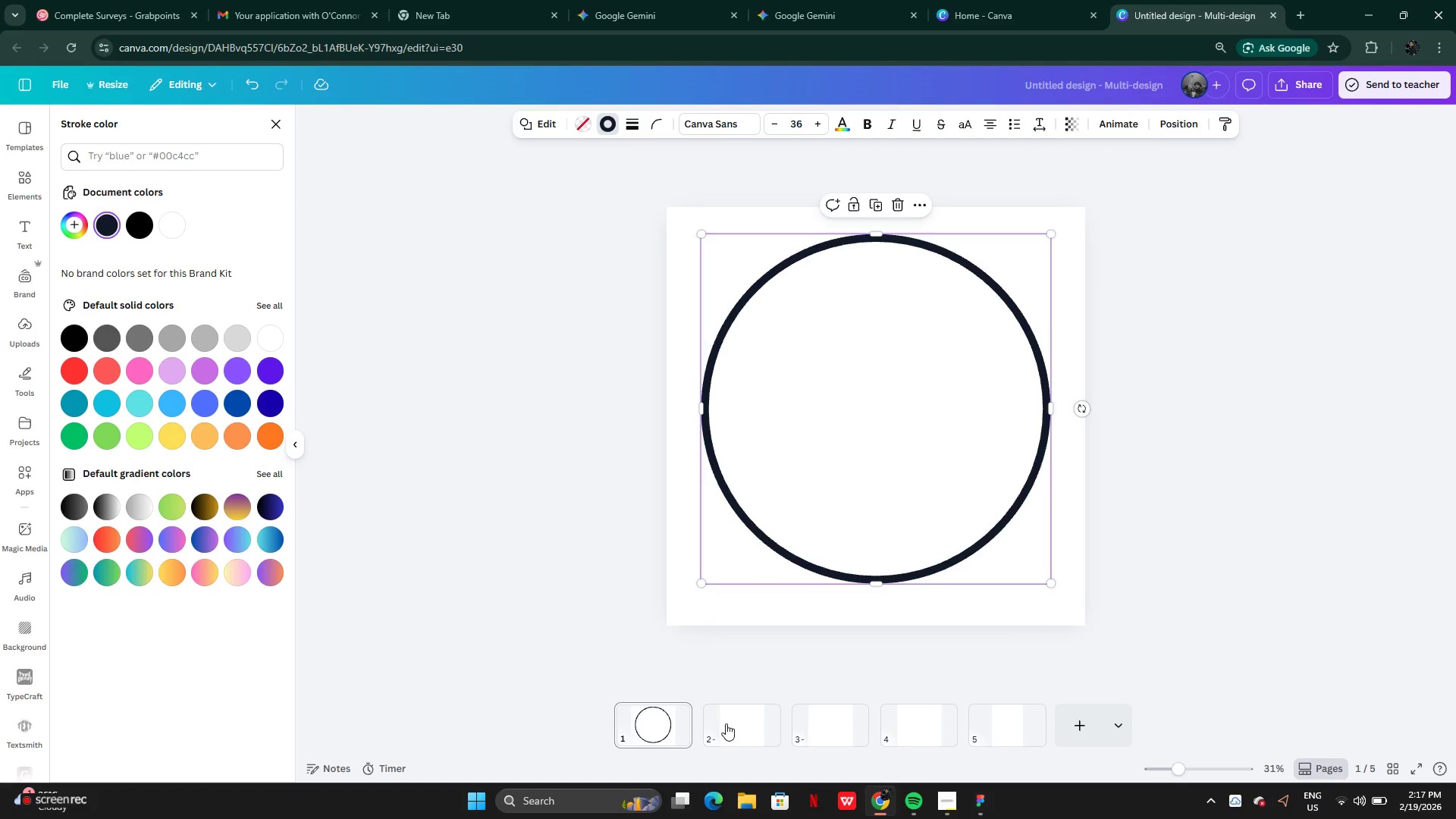 
wait(5.08)
 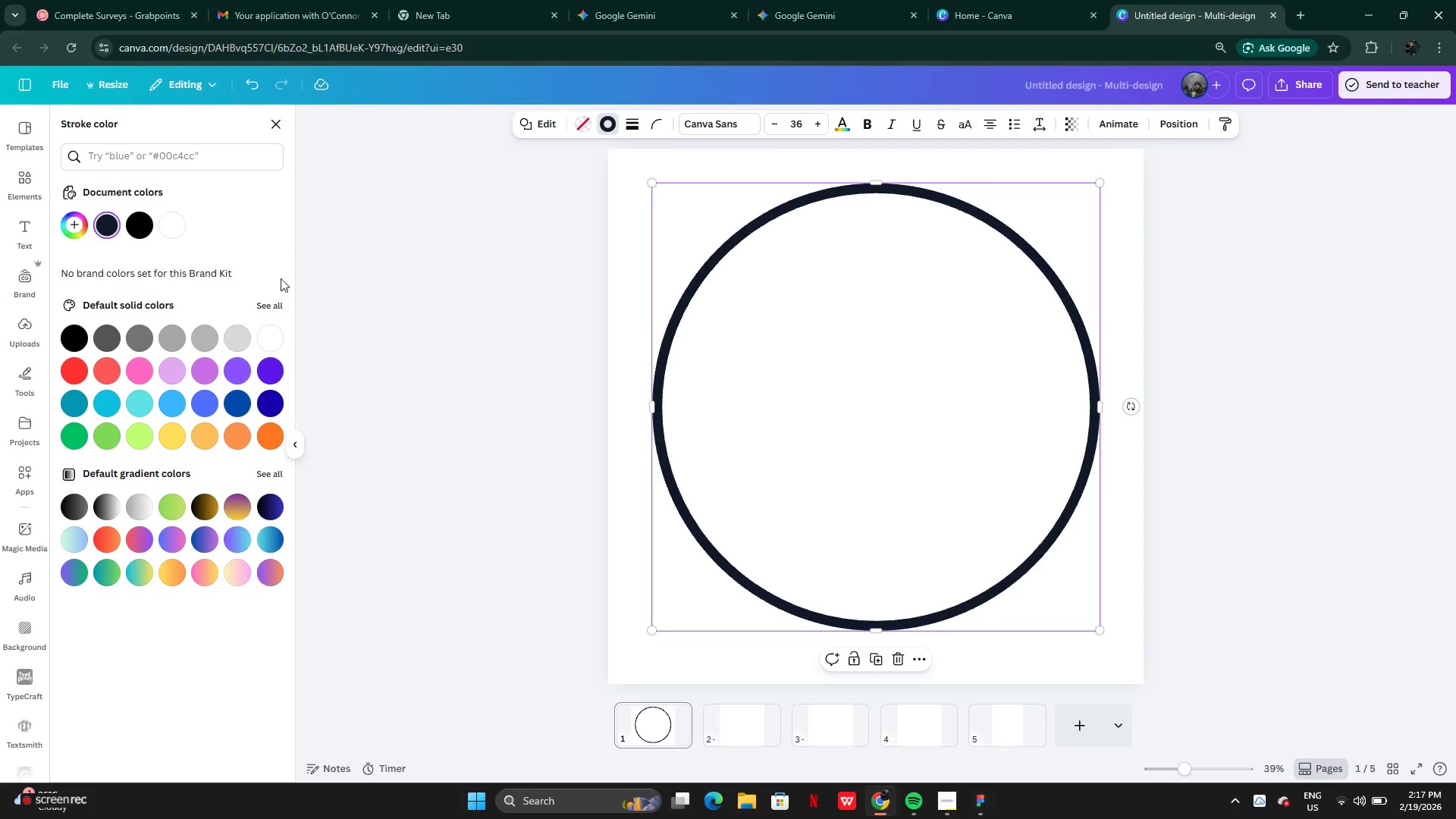 
hold_key(key=AltLeft, duration=0.39)
left_click_drag(start_coordinate=[896, 365], to_coordinate=[924, 375])
 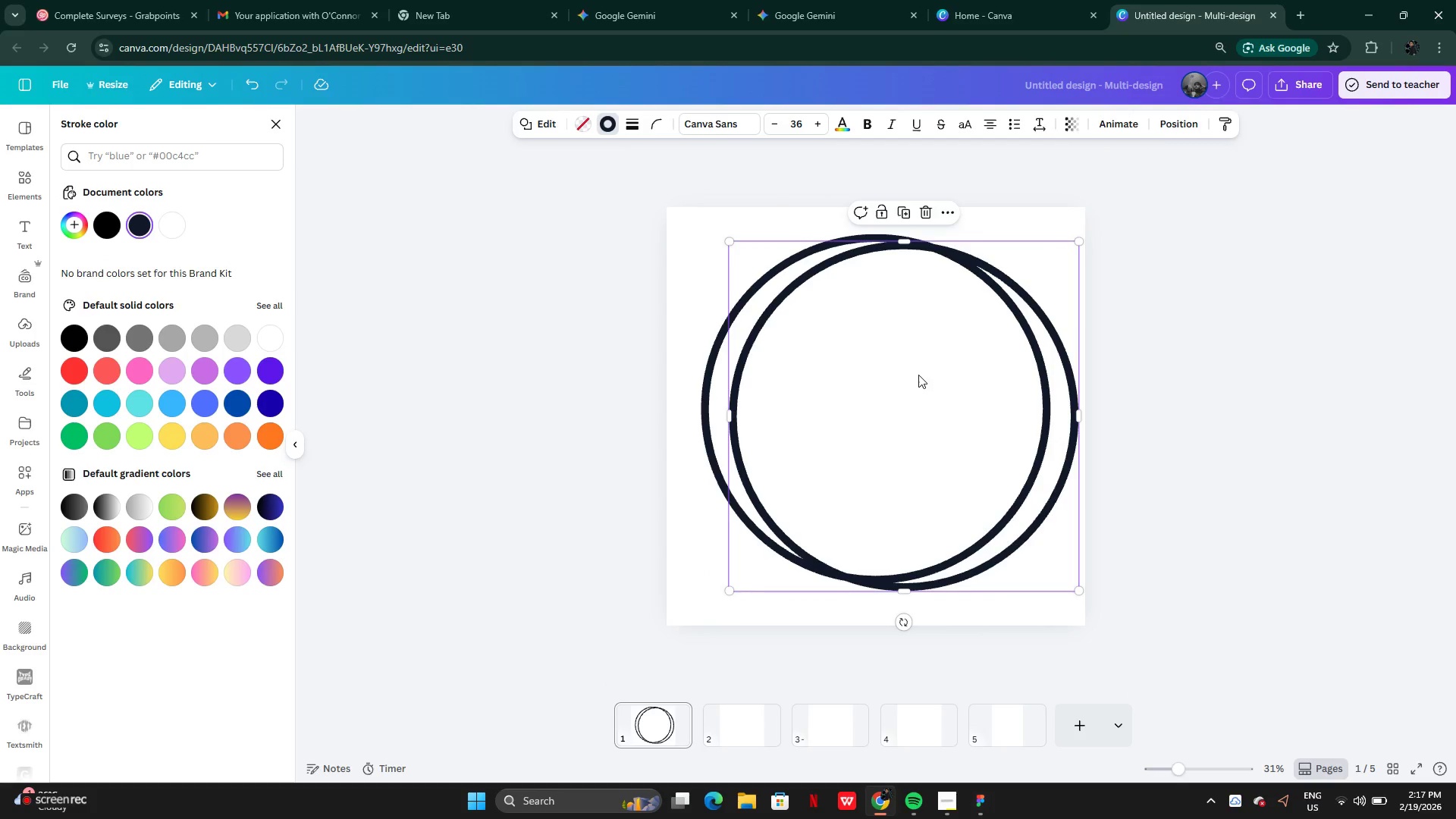 
left_click_drag(start_coordinate=[919, 375], to_coordinate=[750, 737])
 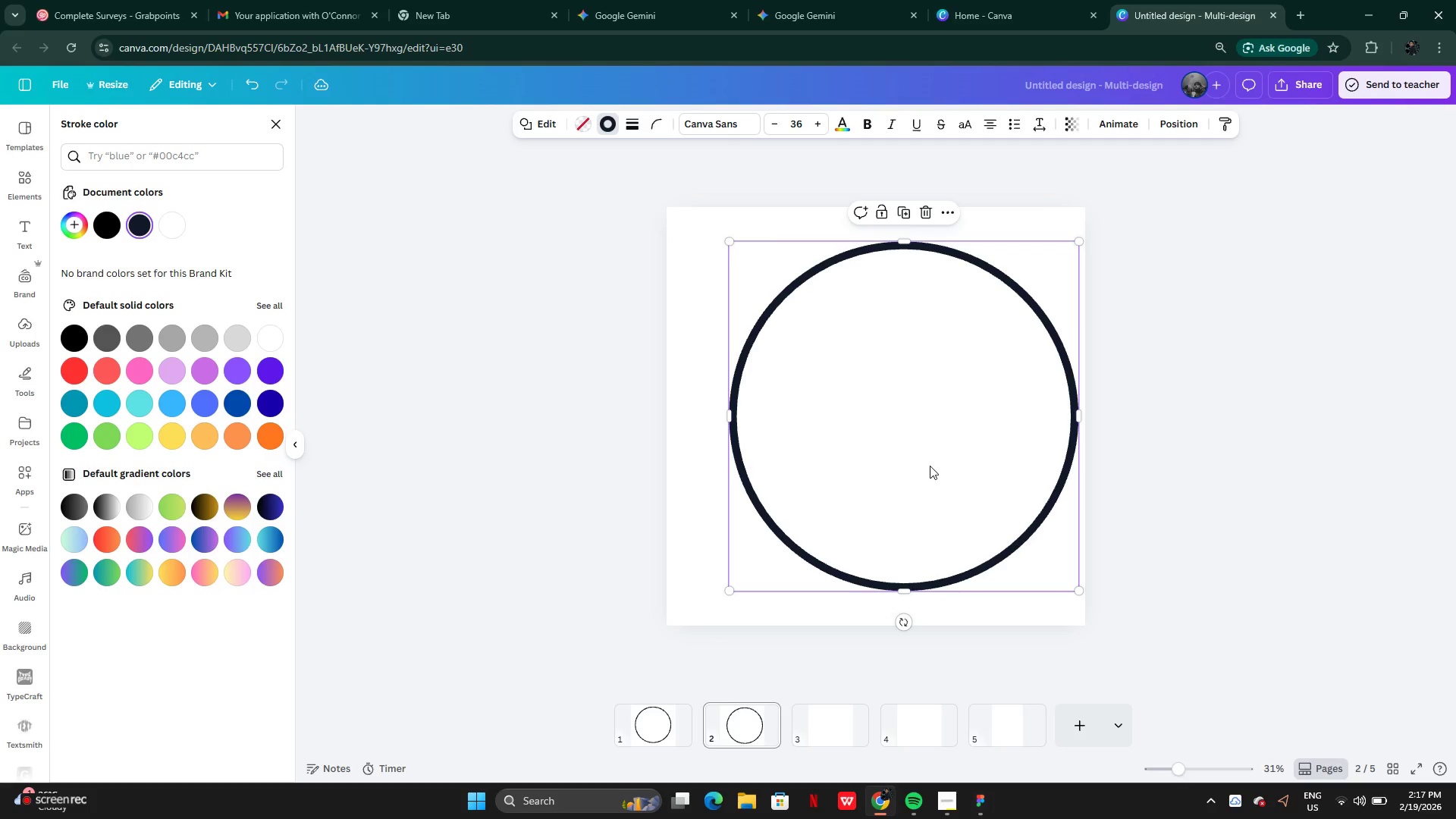 
left_click_drag(start_coordinate=[930, 463], to_coordinate=[899, 458])
 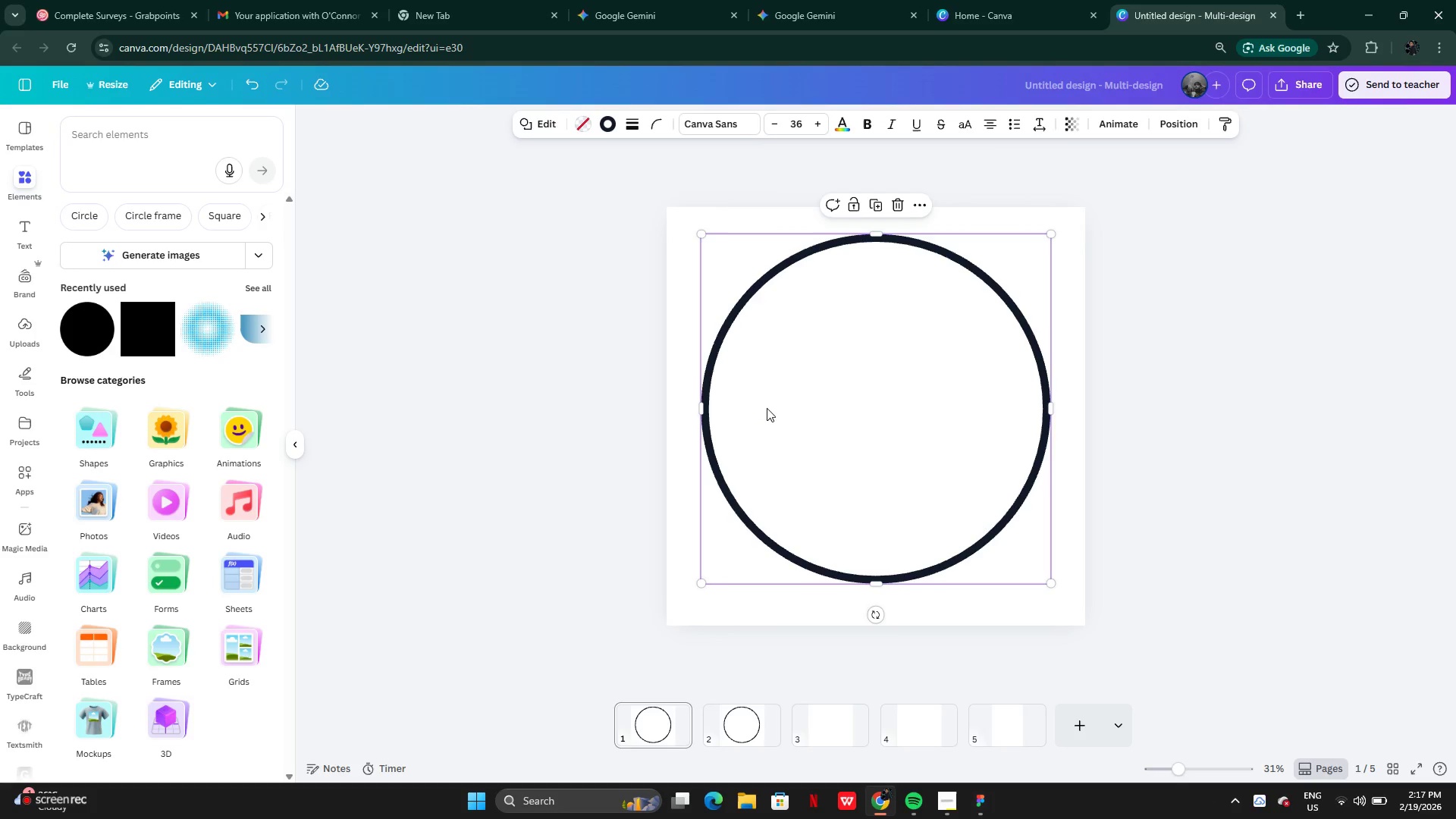 
left_click([610, 121])
 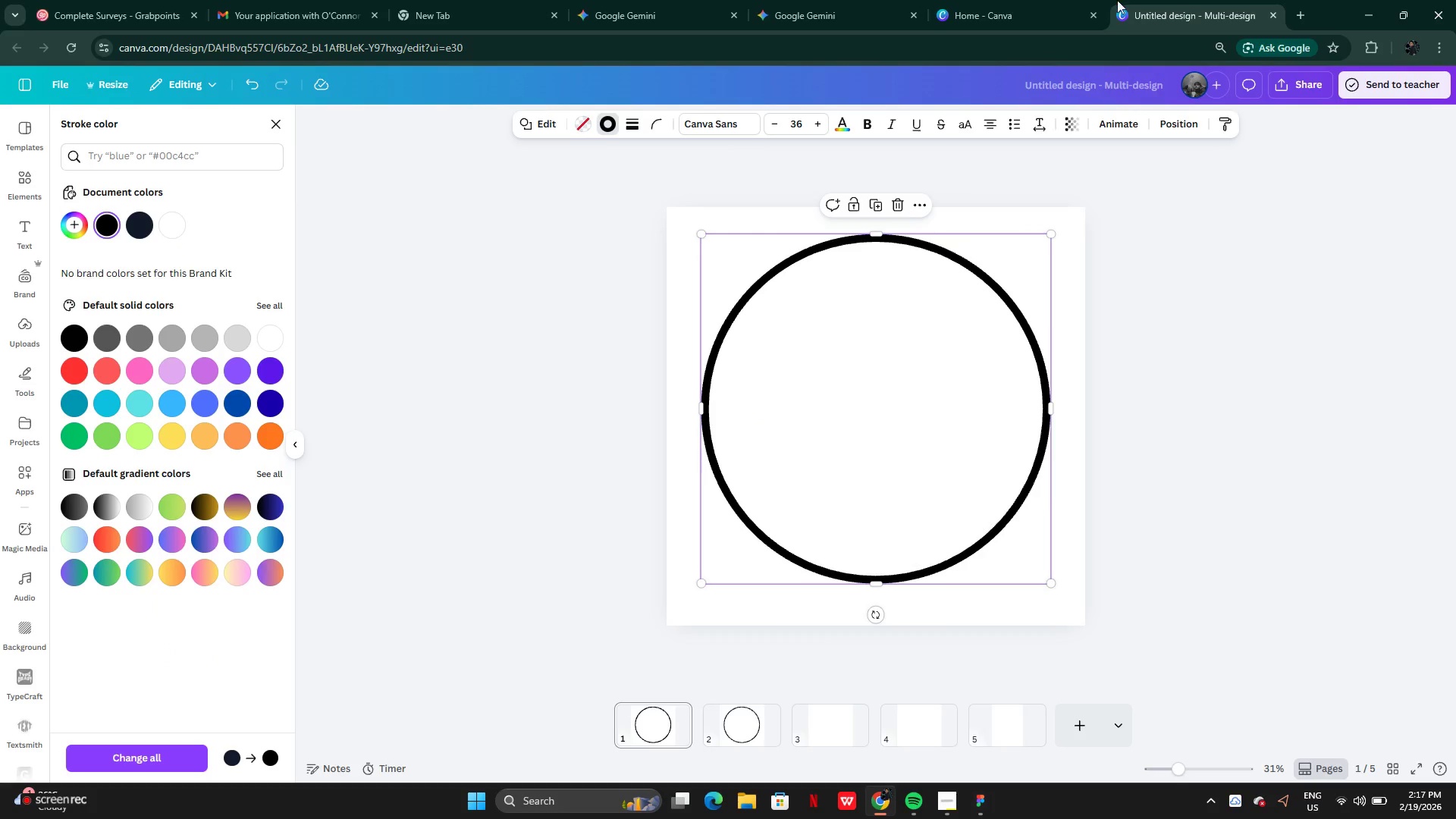 
wait(6.45)
 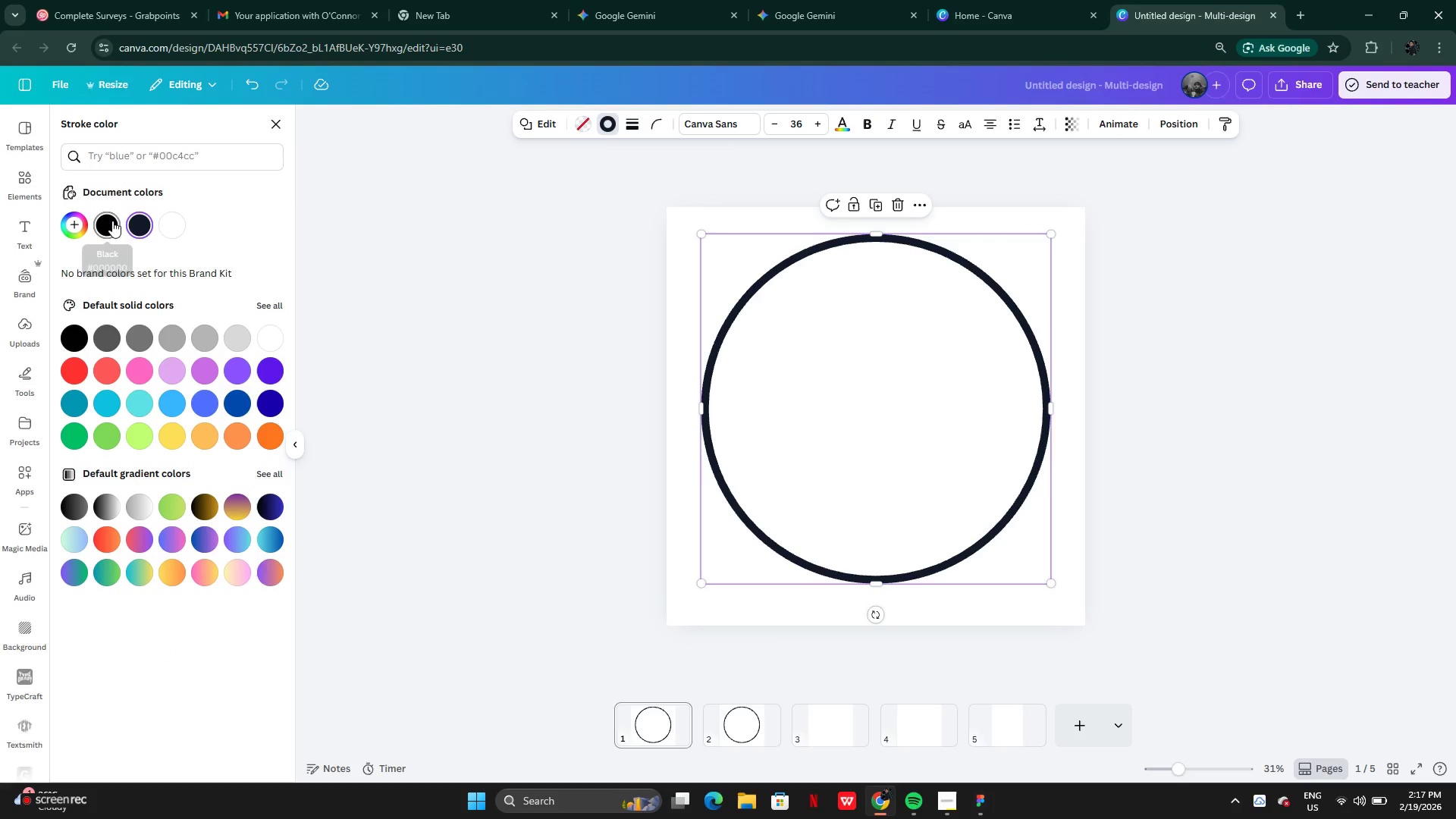 
left_click([634, 127])
 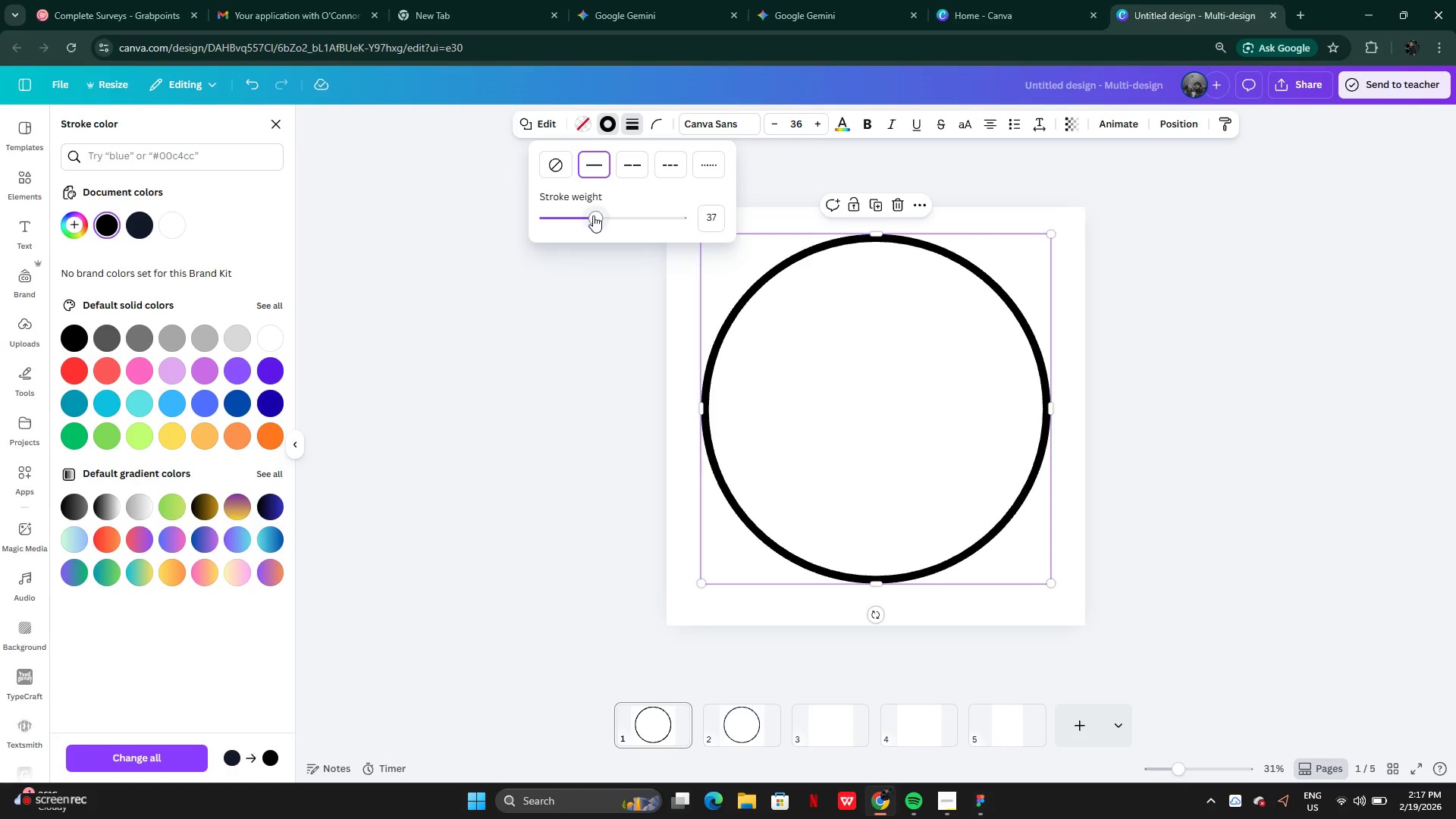 
left_click_drag(start_coordinate=[594, 215], to_coordinate=[583, 241])
 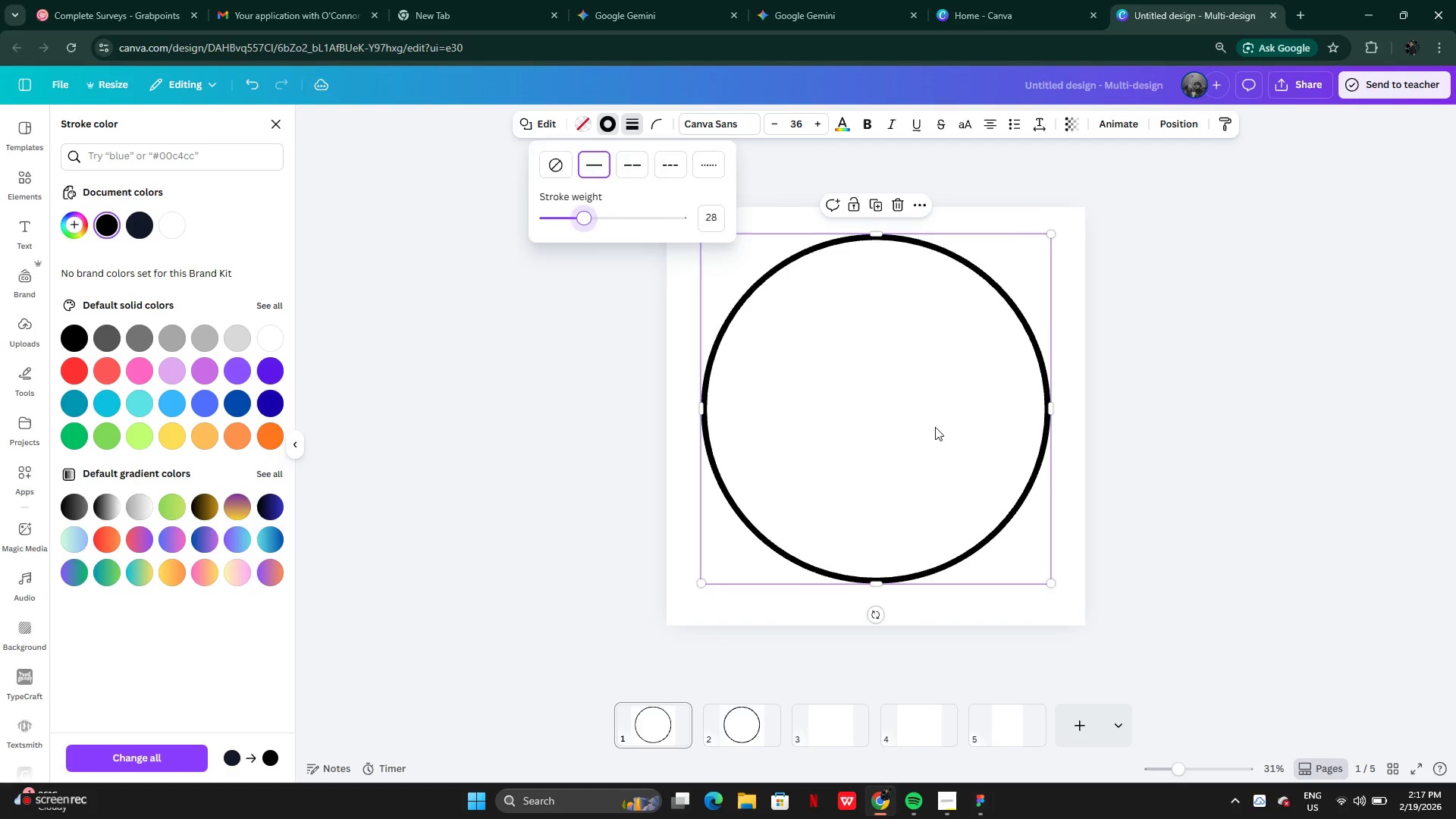 
left_click_drag(start_coordinate=[935, 427], to_coordinate=[936, 441])
 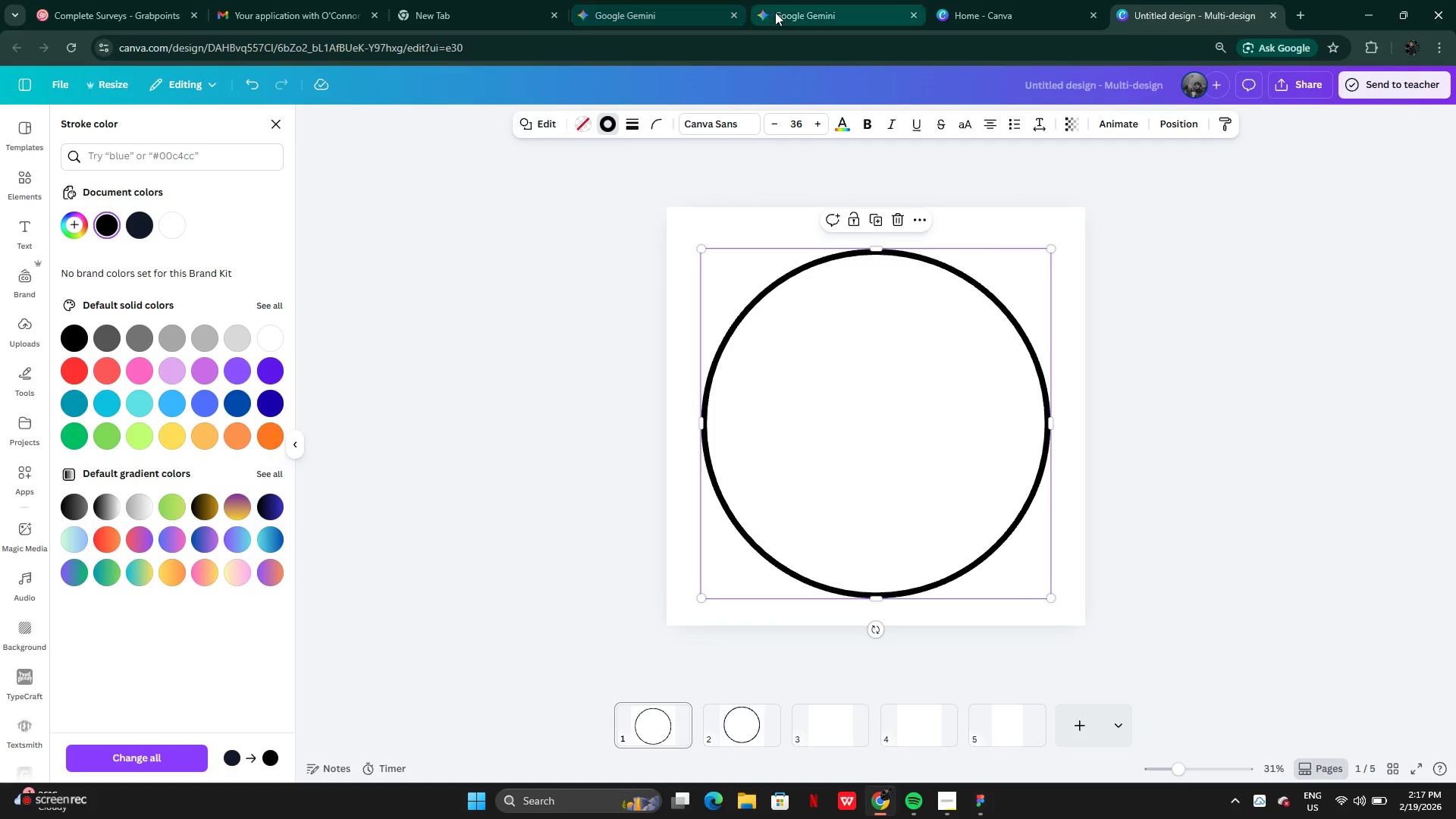 
left_click([795, 8])
 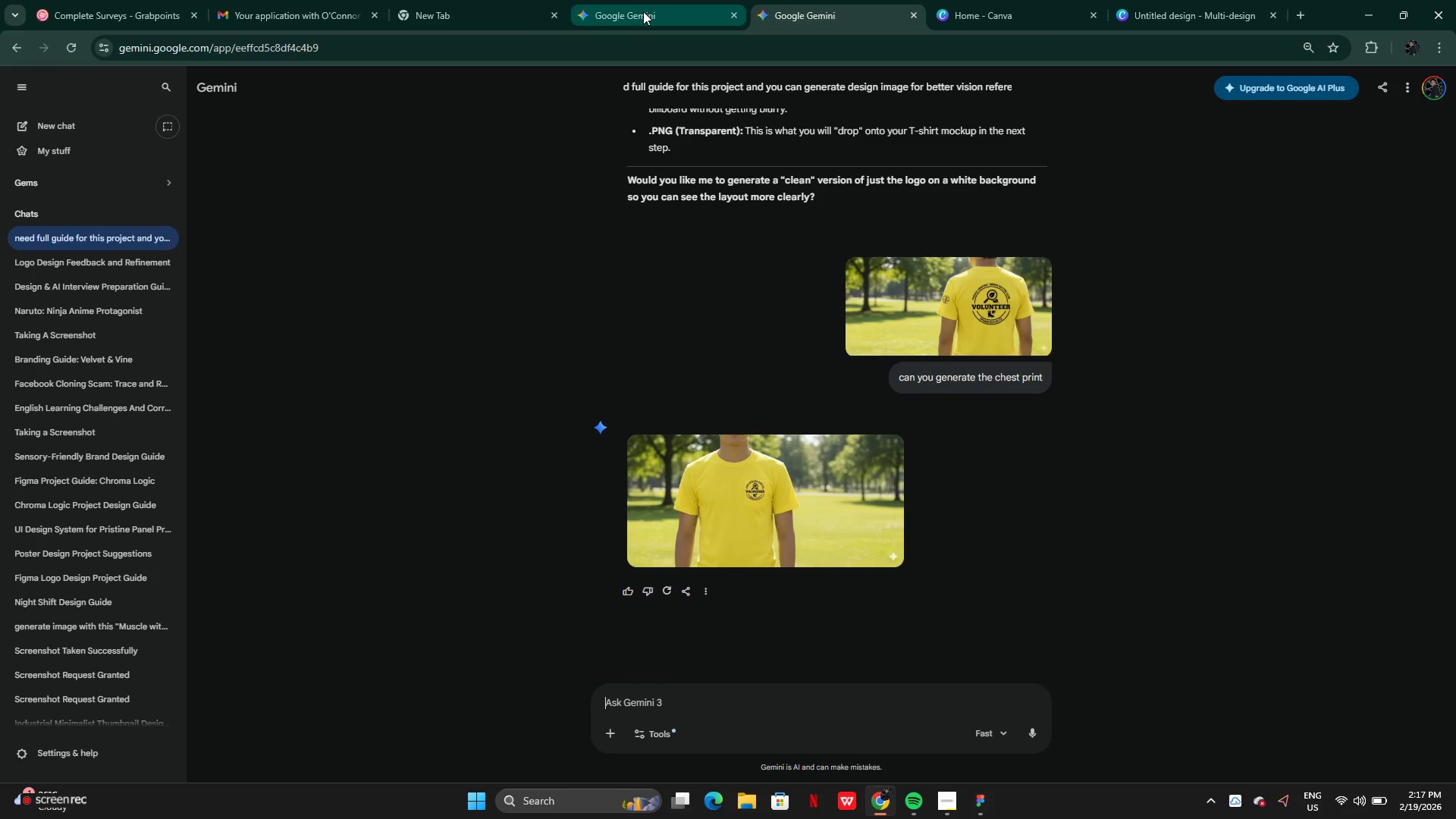 
left_click([643, 11])
 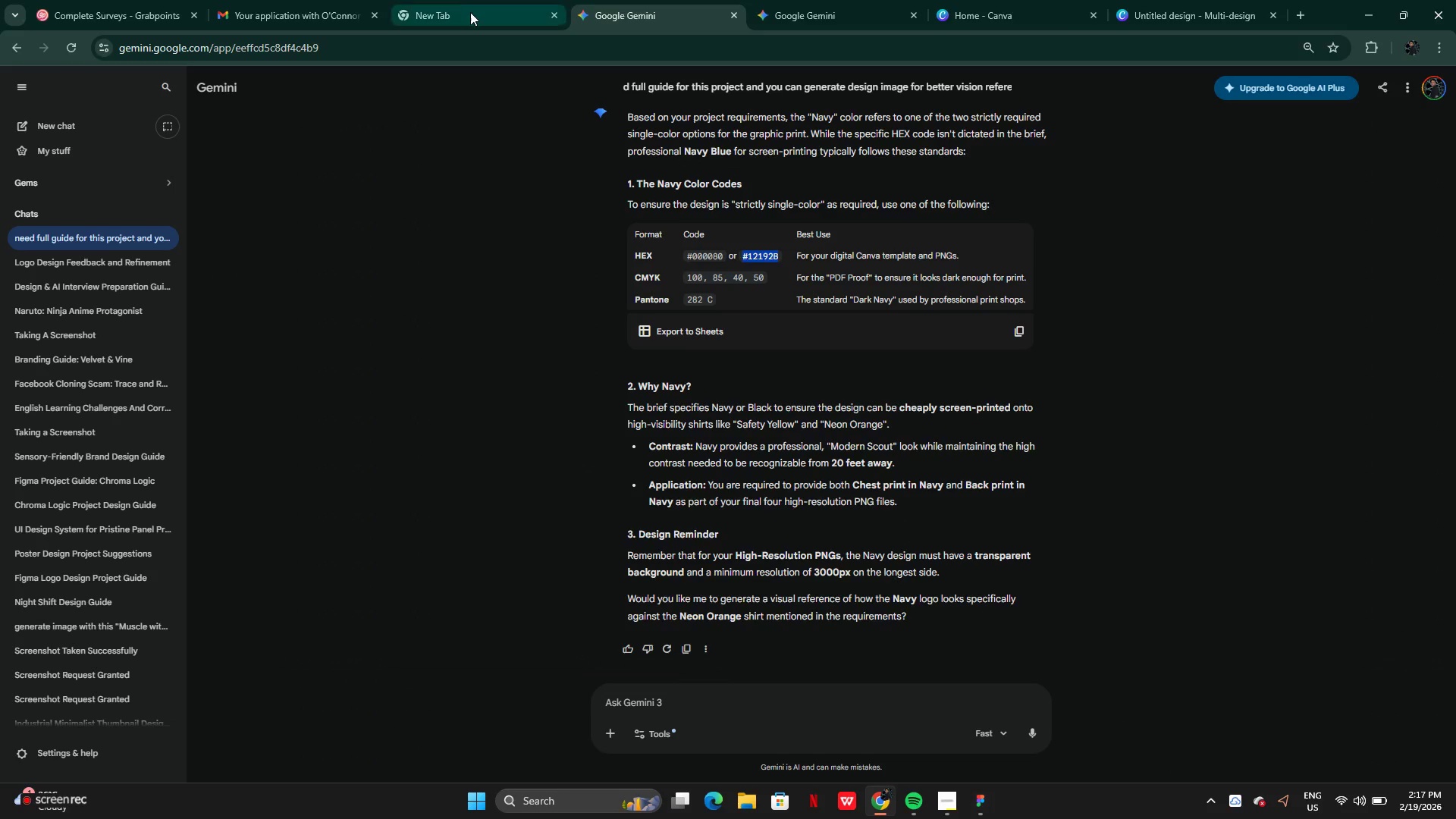 
left_click([462, 12])
 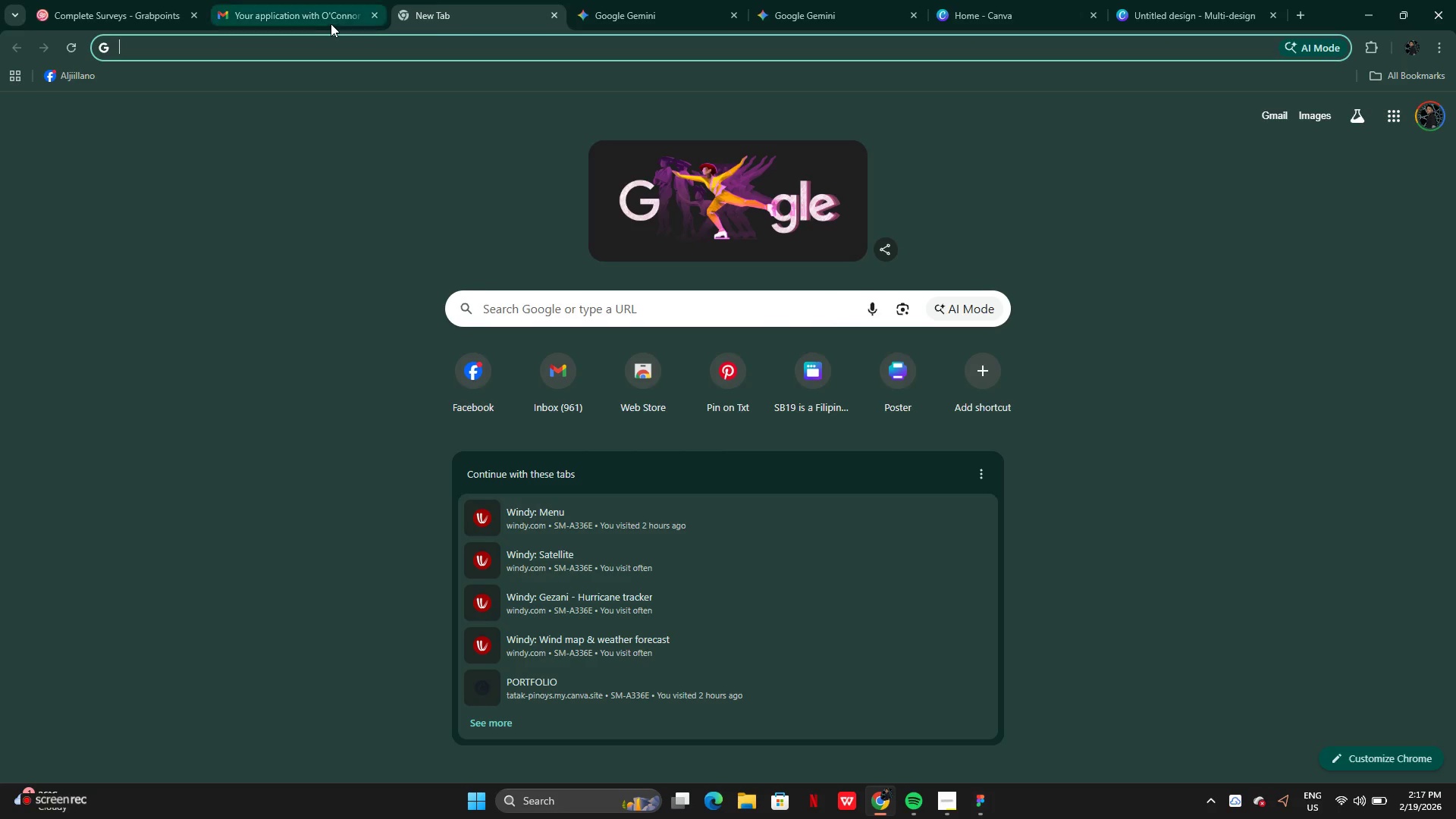 
left_click([312, 18])
 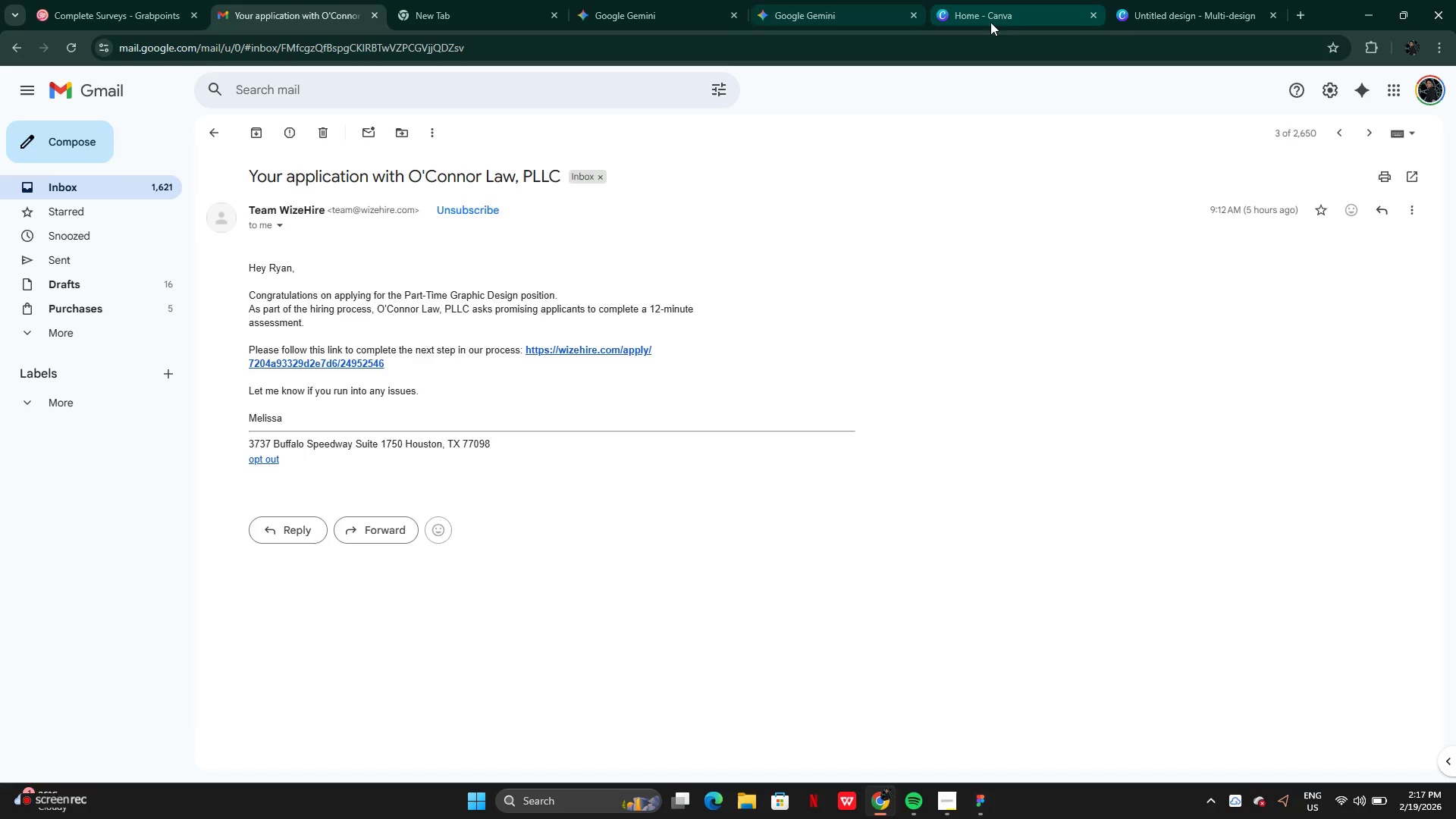 
left_click([1012, 22])
 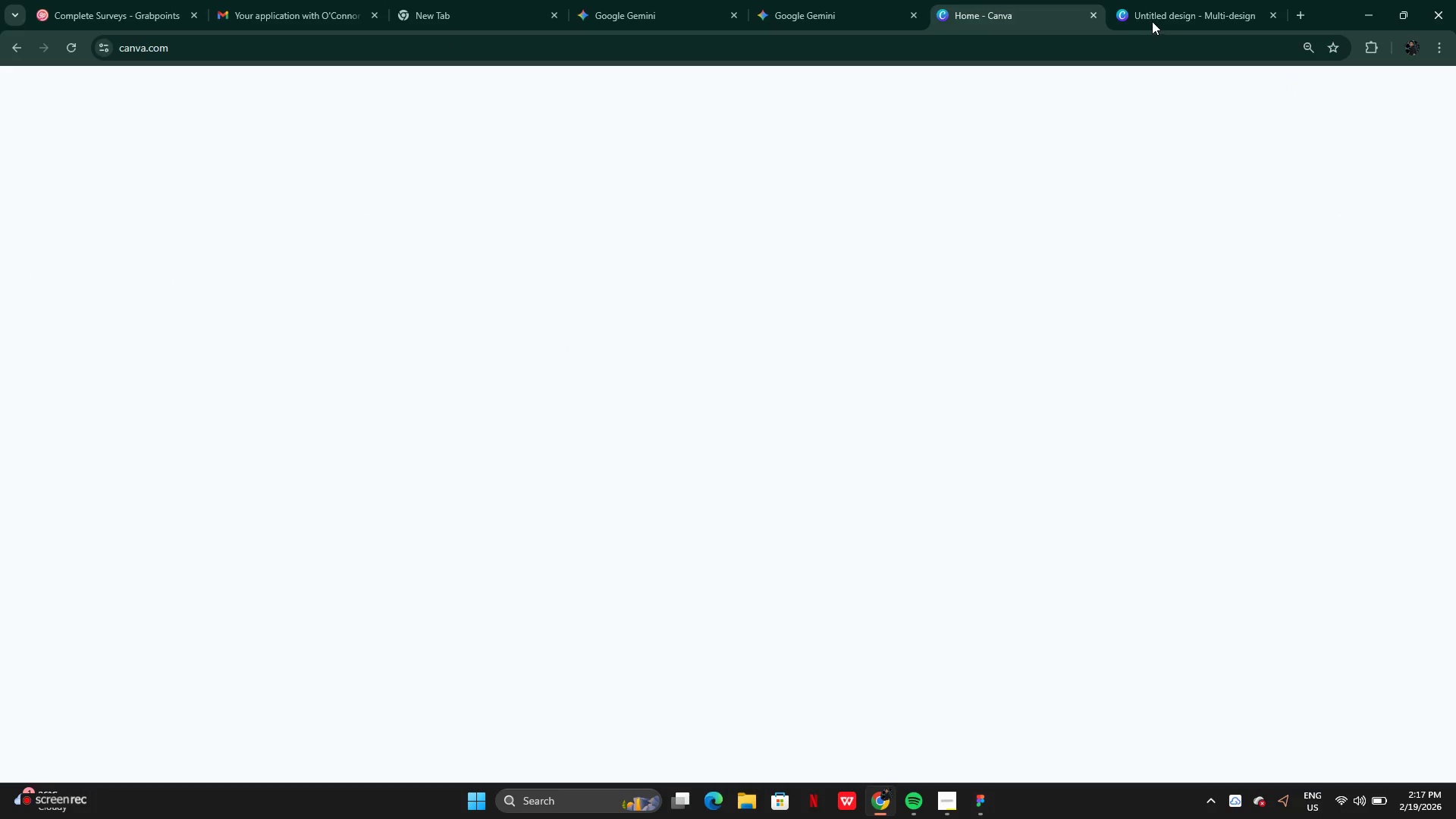 
left_click([1155, 21])
 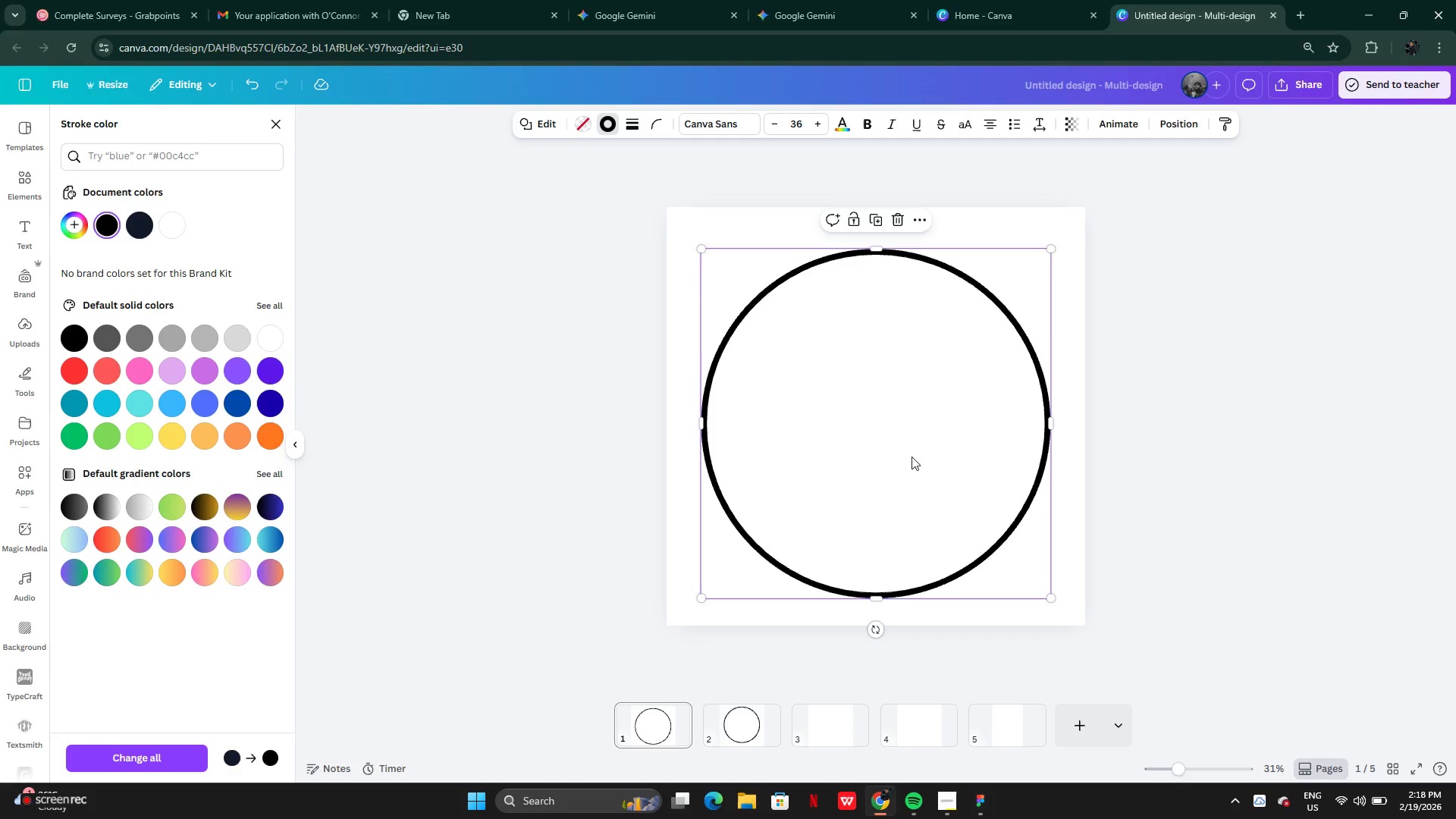 
wait(9.11)
 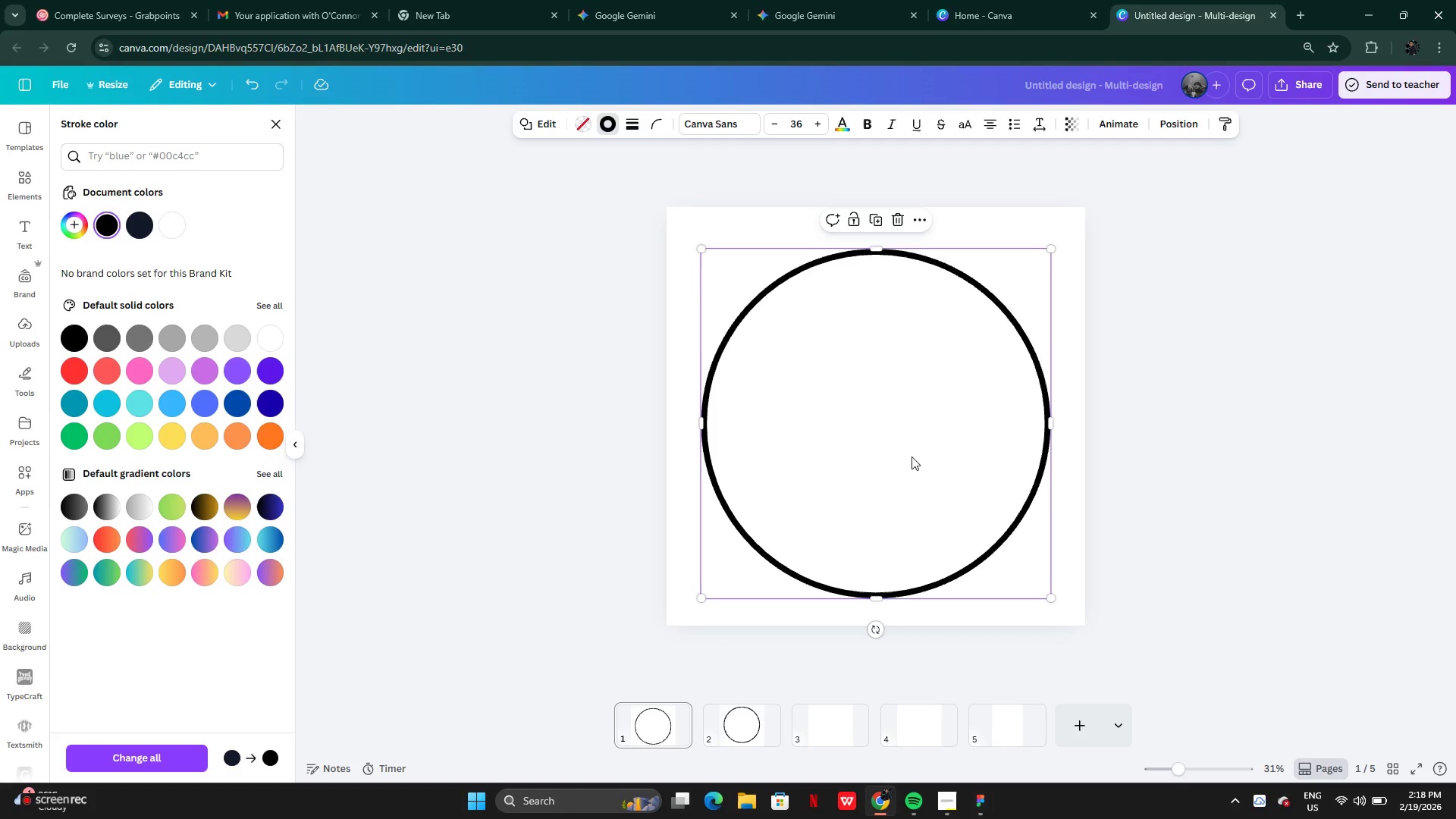 
left_click([24, 237])
 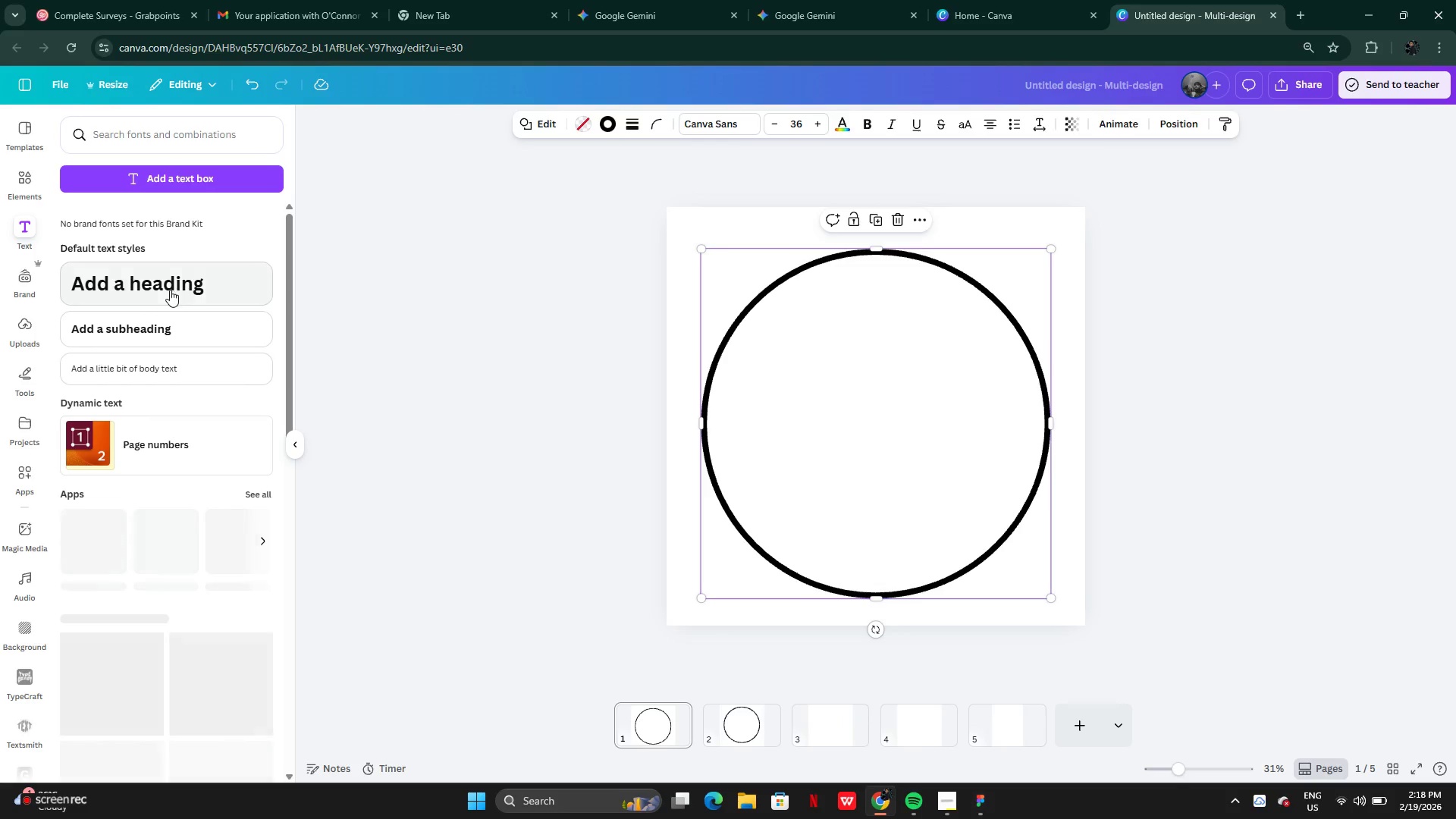 
left_click([171, 290])
 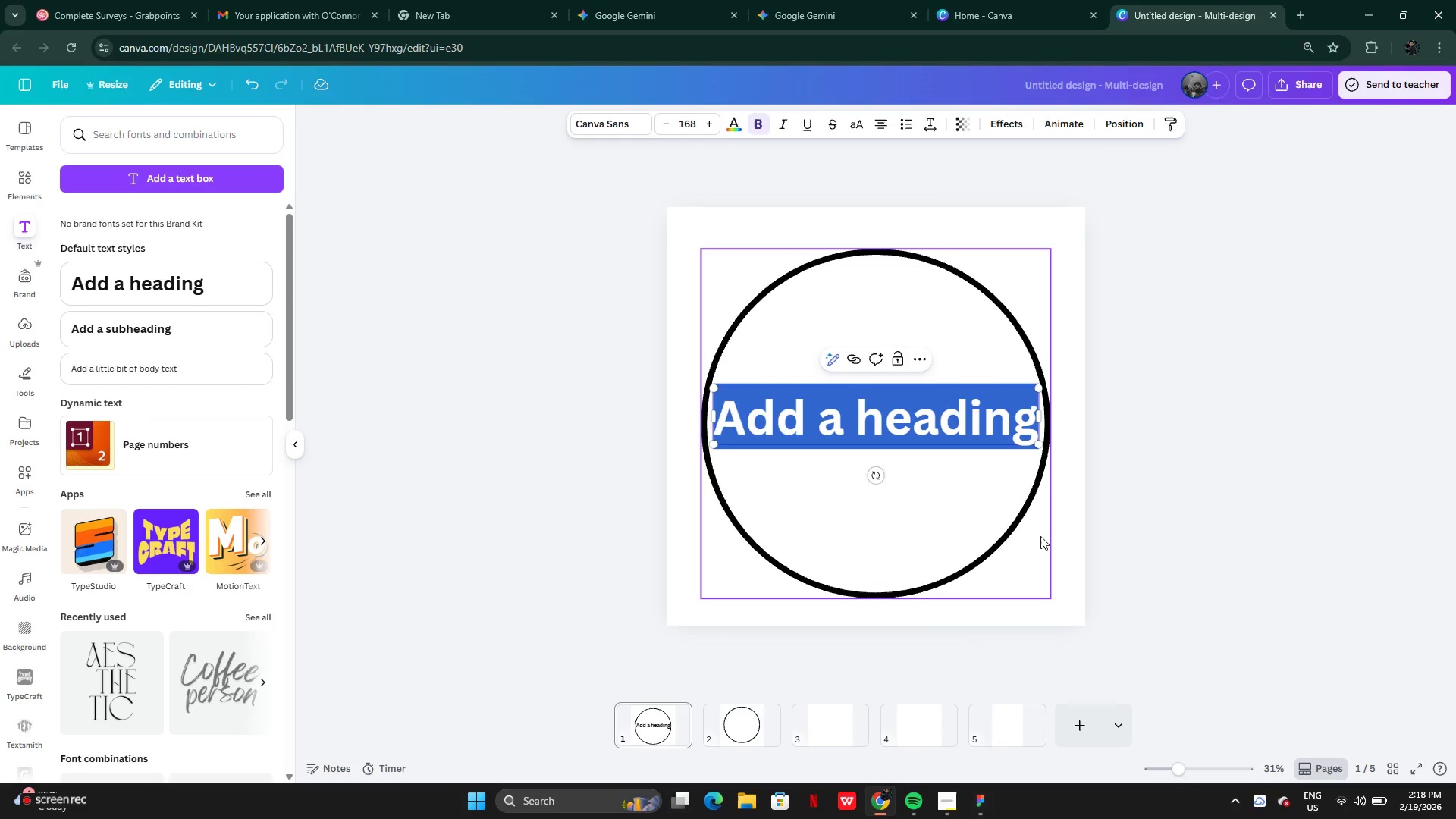 
left_click([989, 560])
 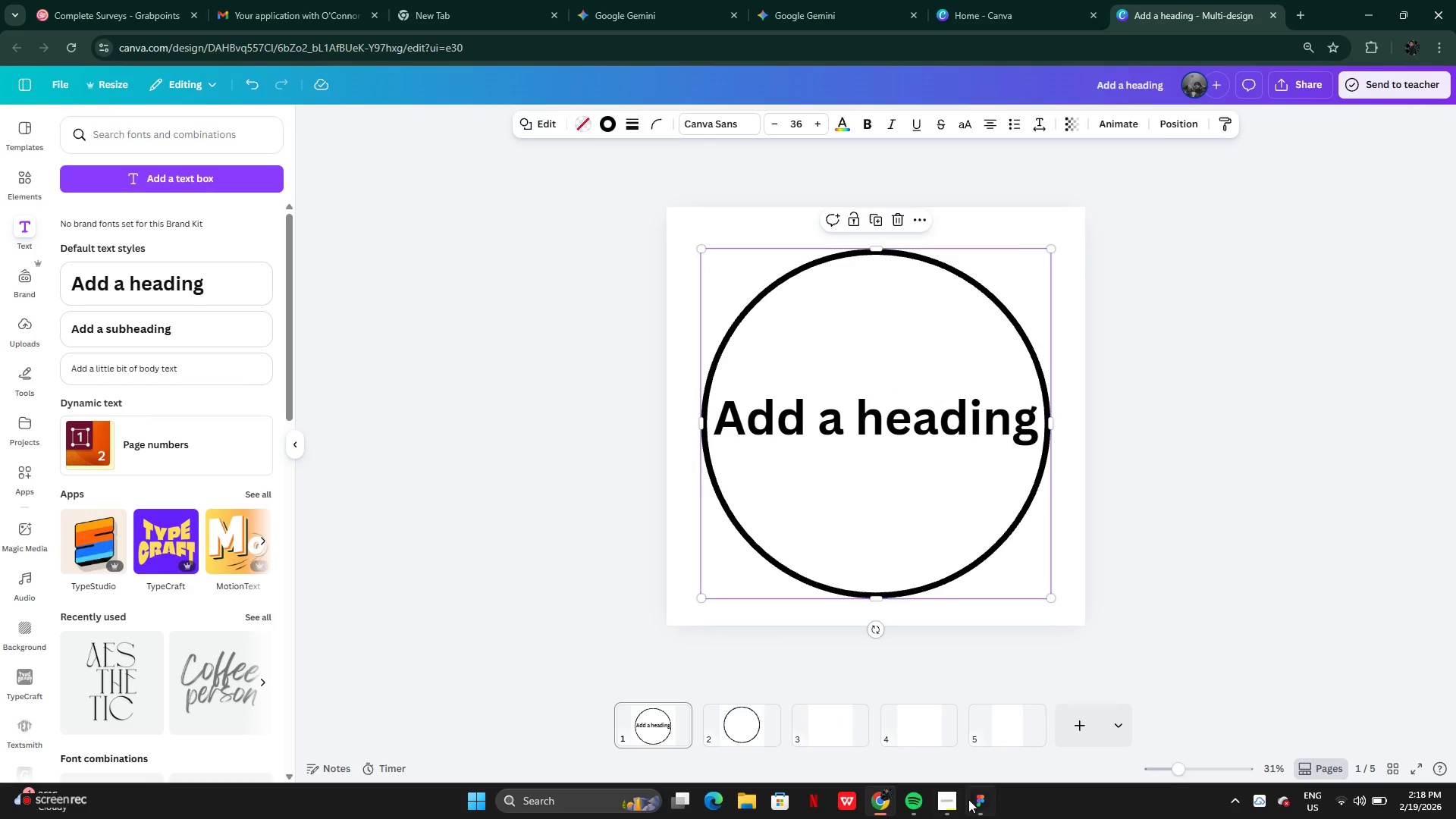 
left_click([969, 799])
 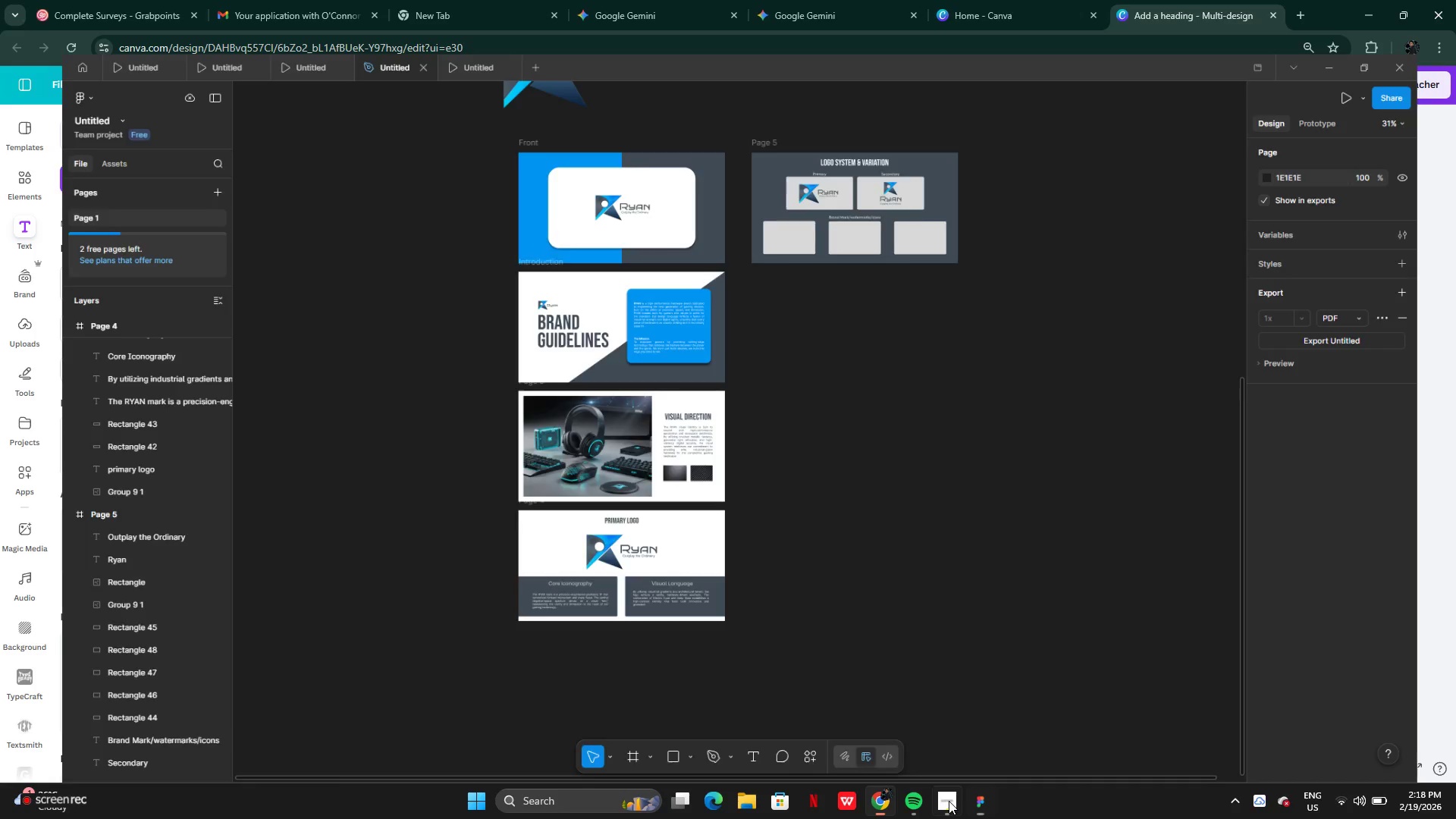 
double_click([946, 801])